 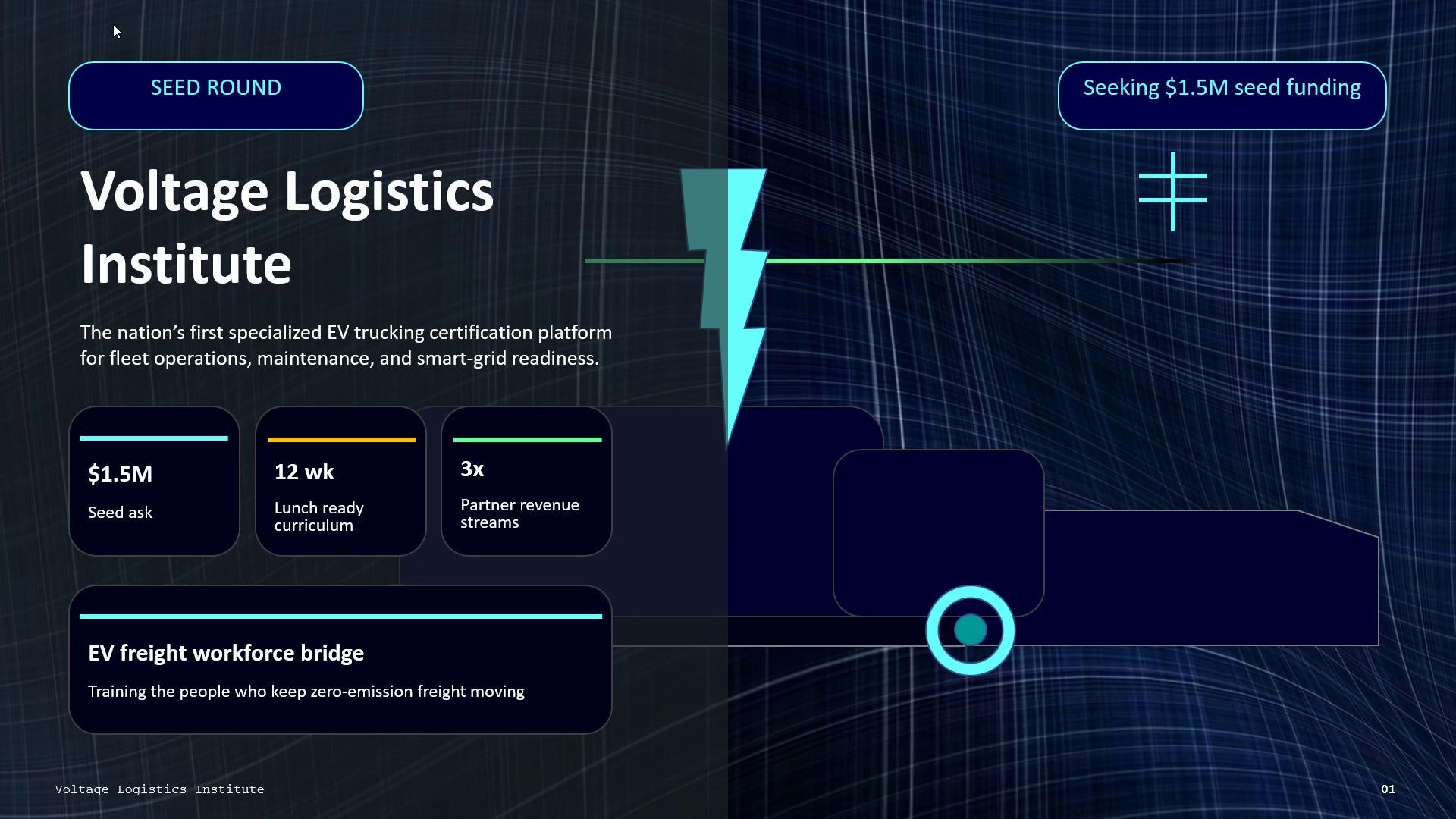 
key(ArrowDown)
 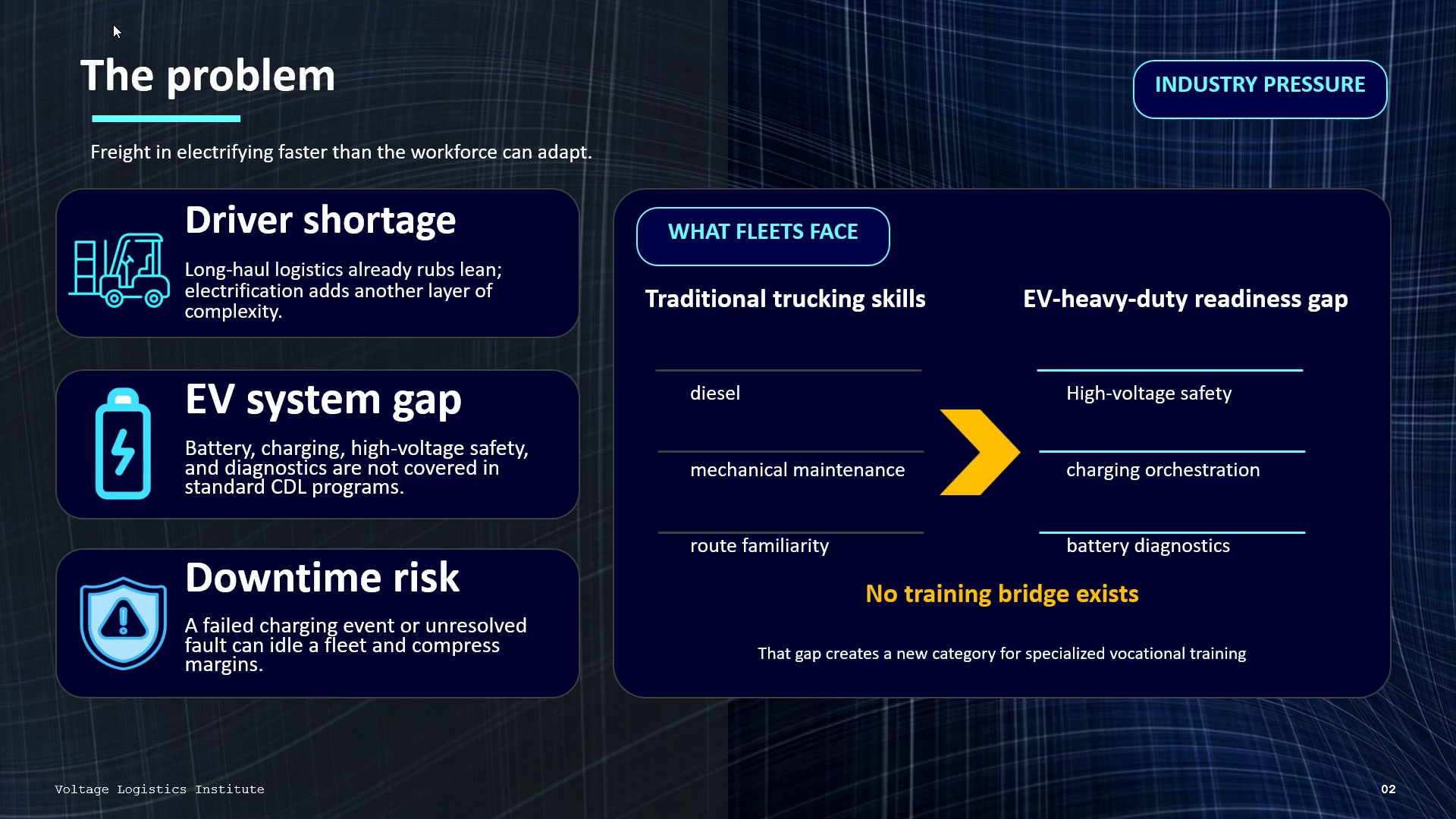 
key(ArrowDown)
 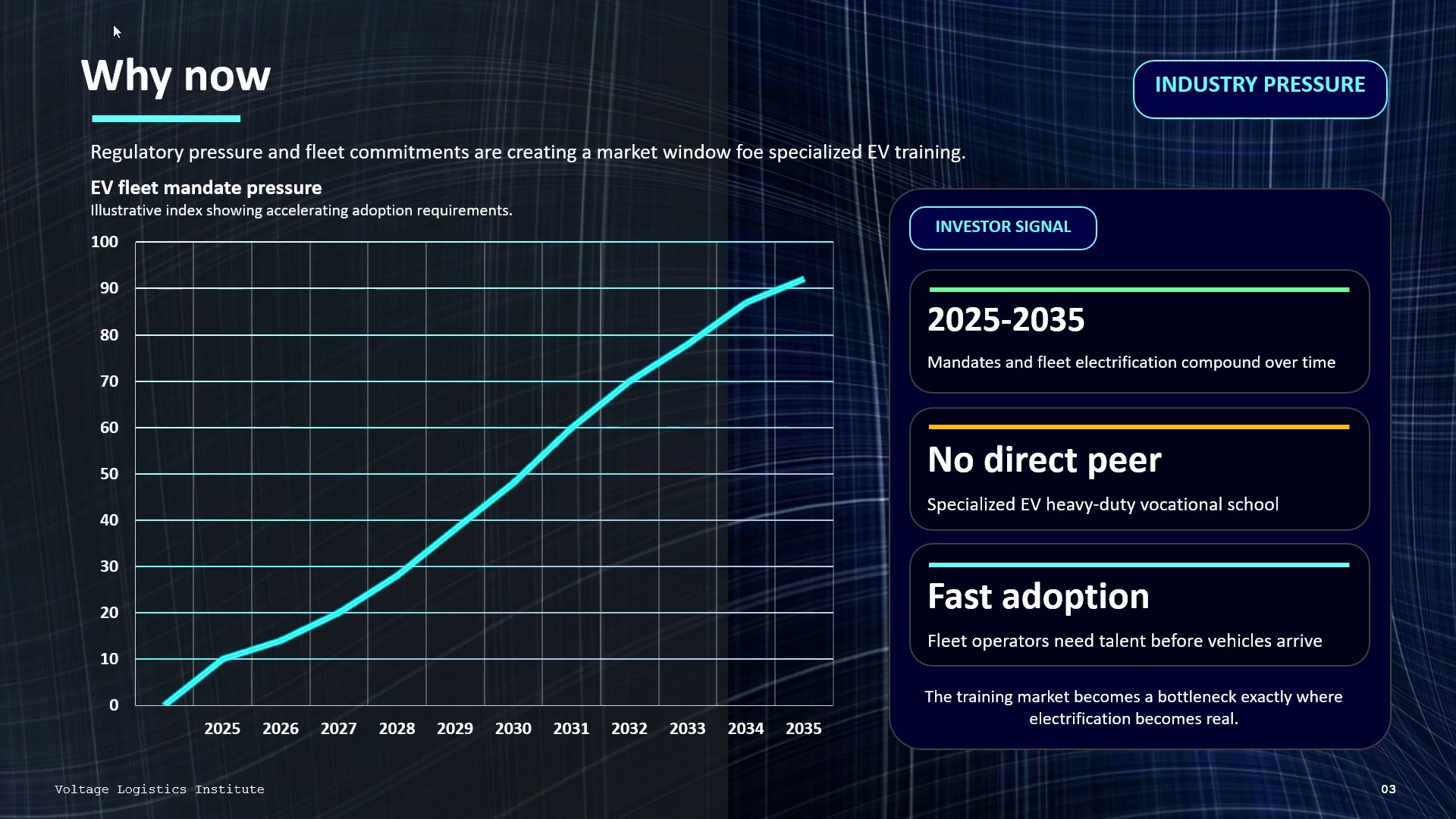 
key(Escape)
 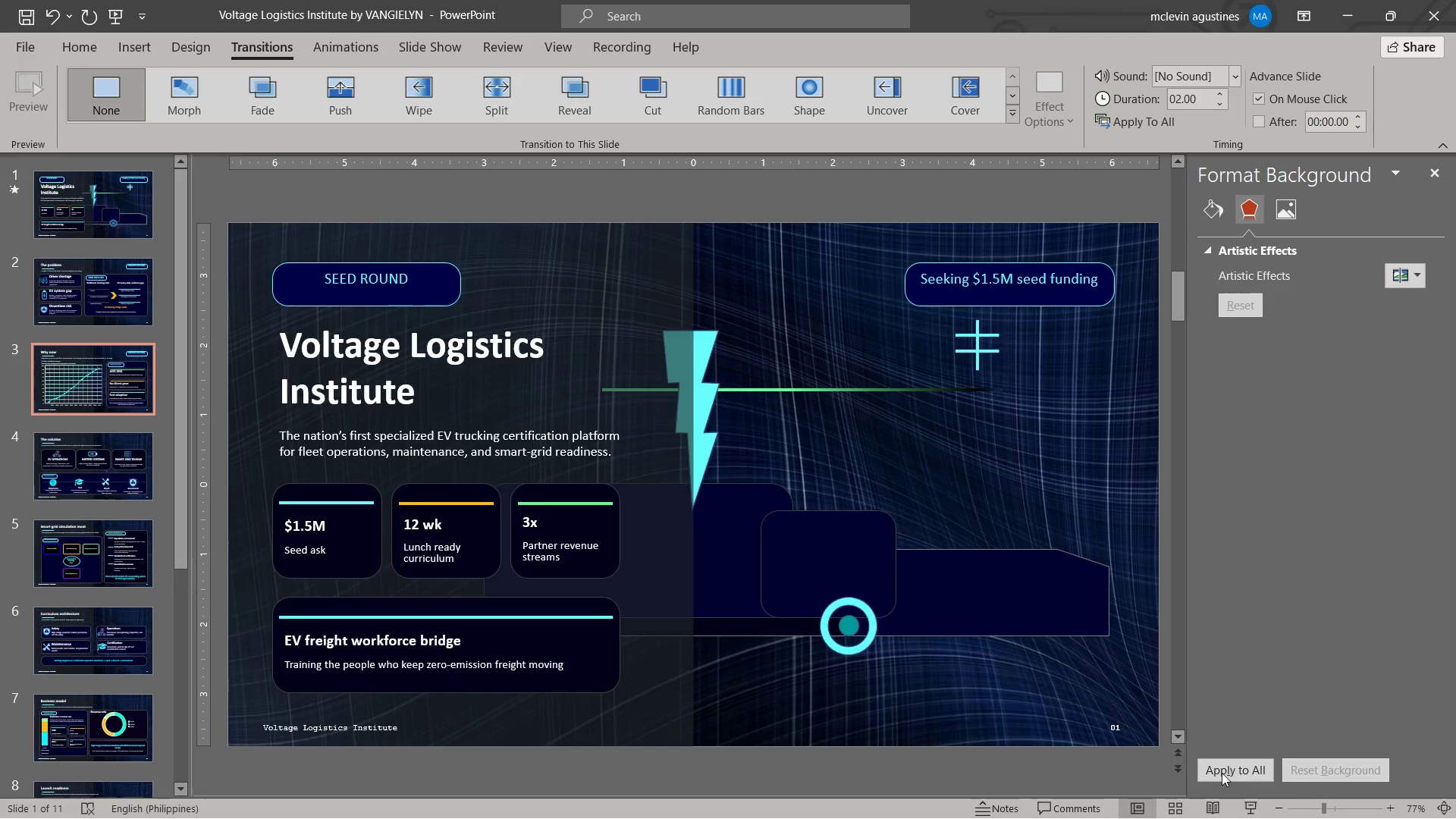 
left_click([1232, 764])
 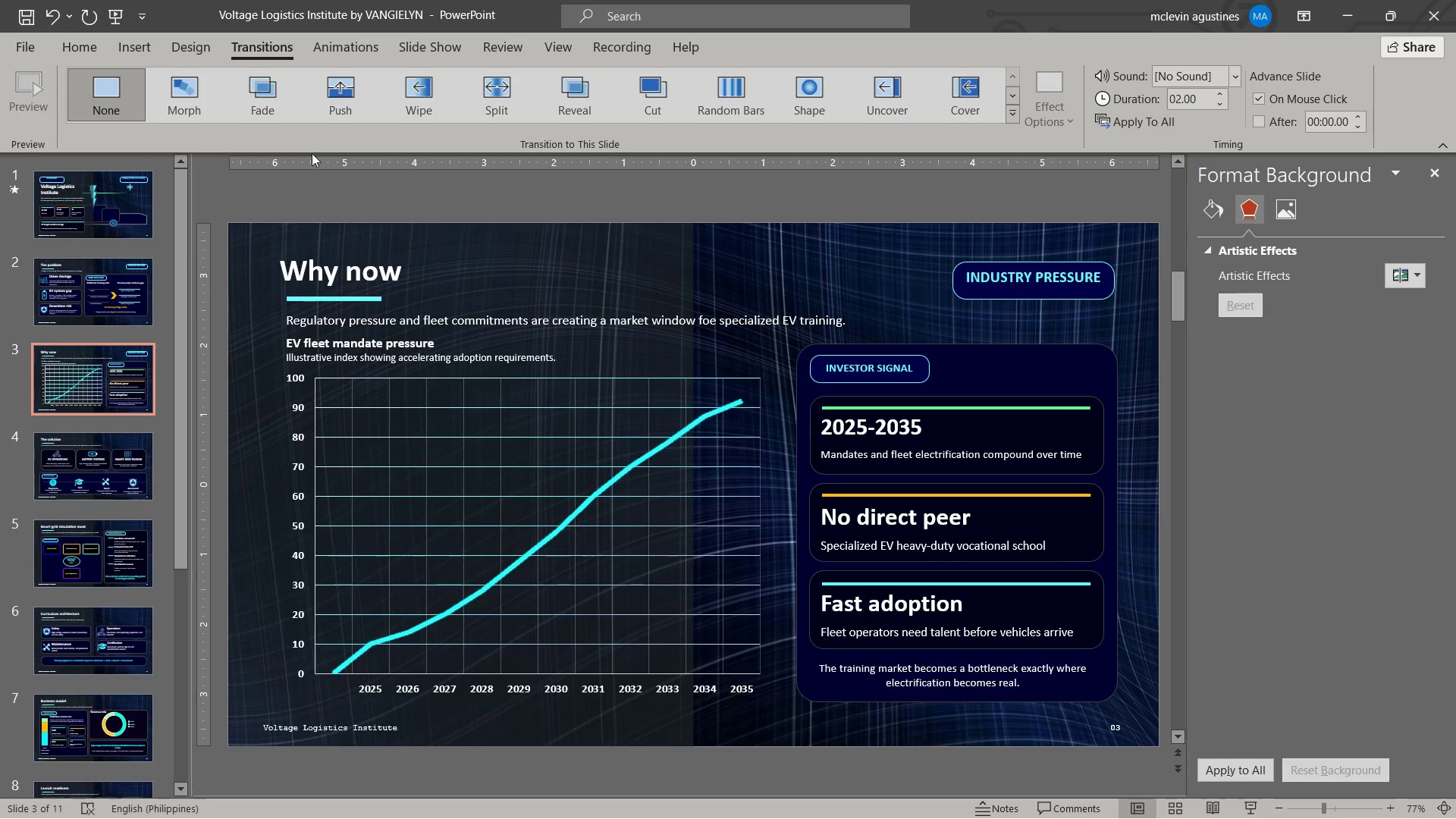 
scroll: coordinate [458, 402], scroll_direction: up, amount: 10.0
 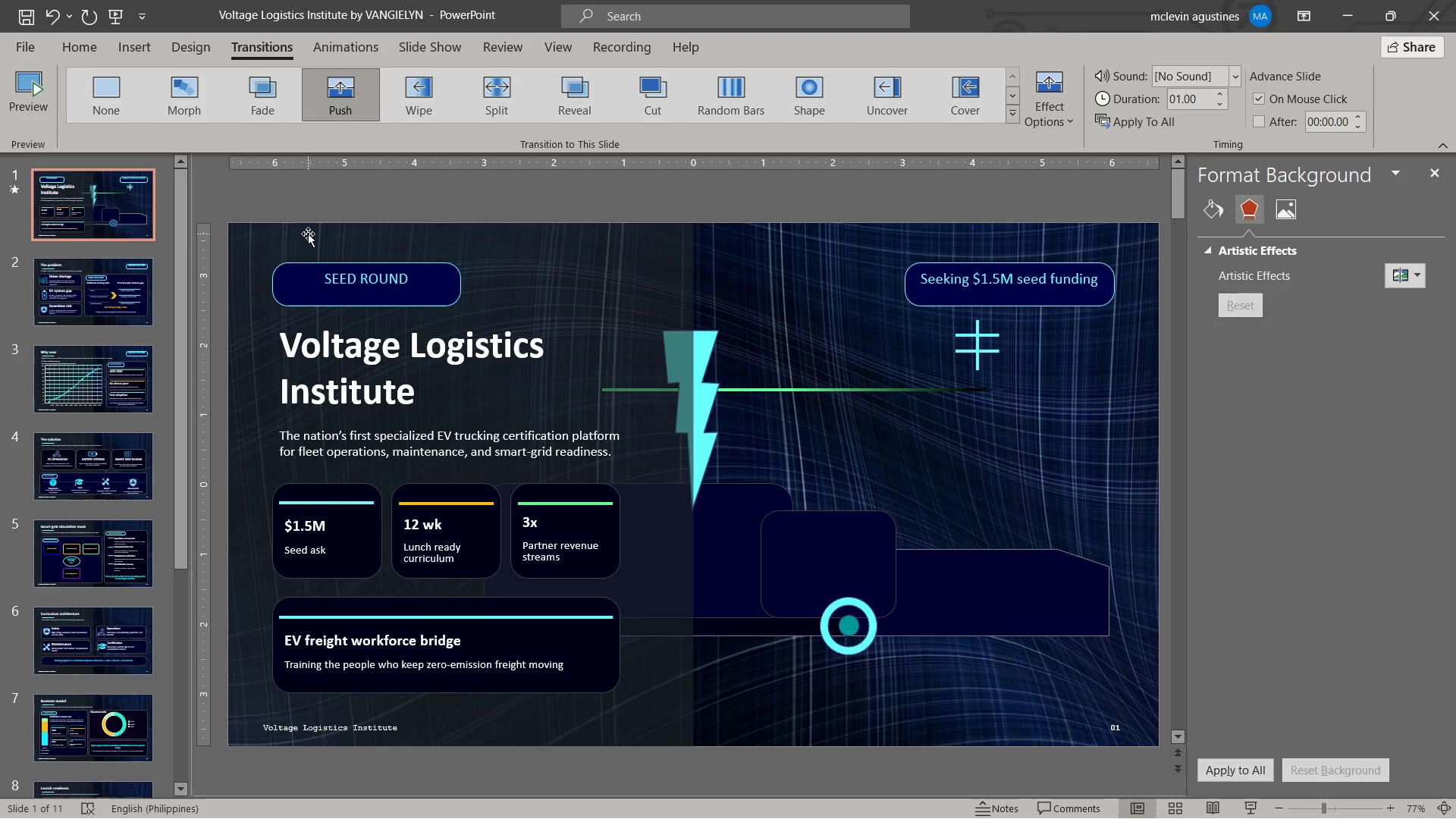 
left_click([102, 190])
 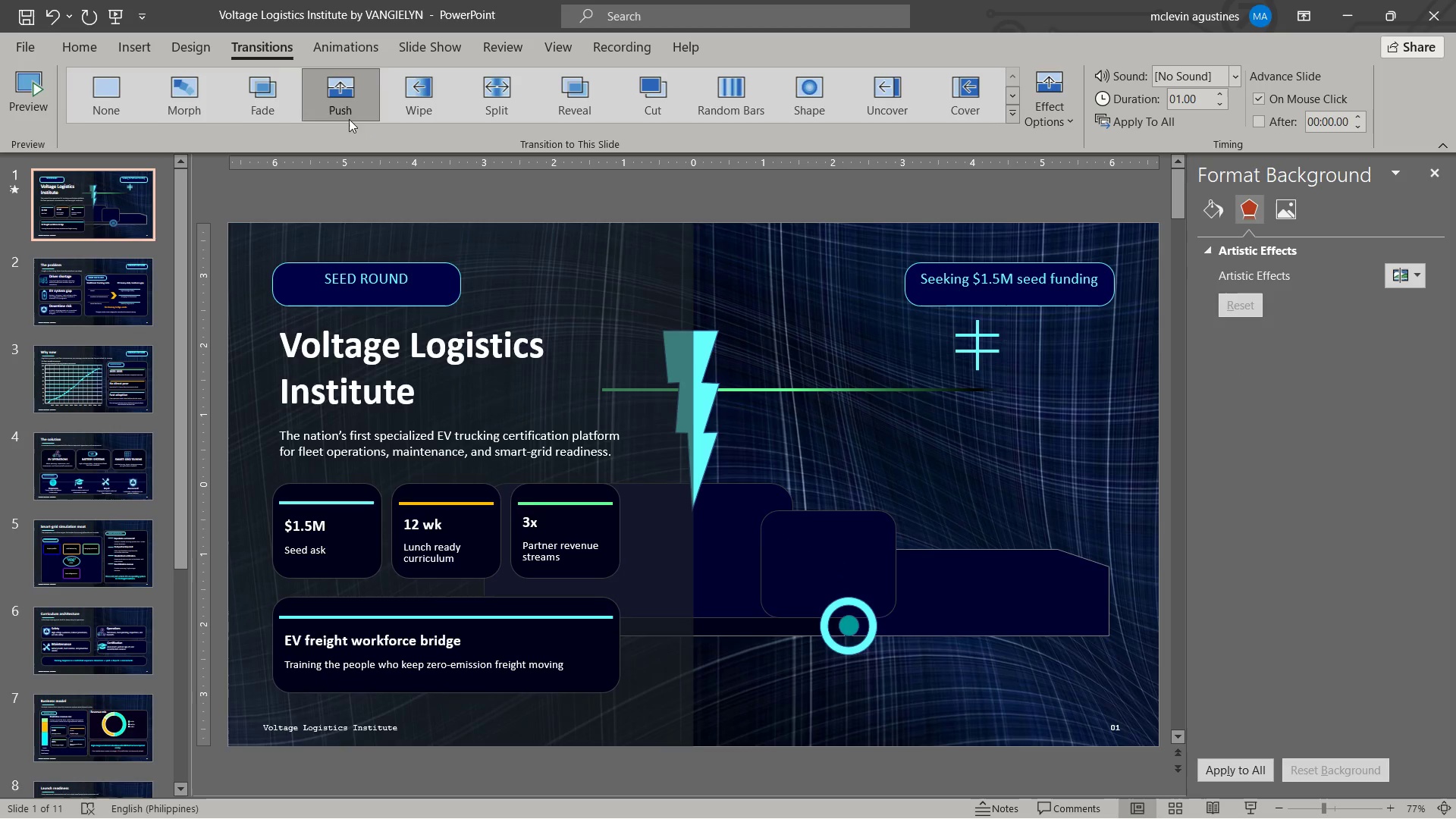 
left_click([343, 96])
 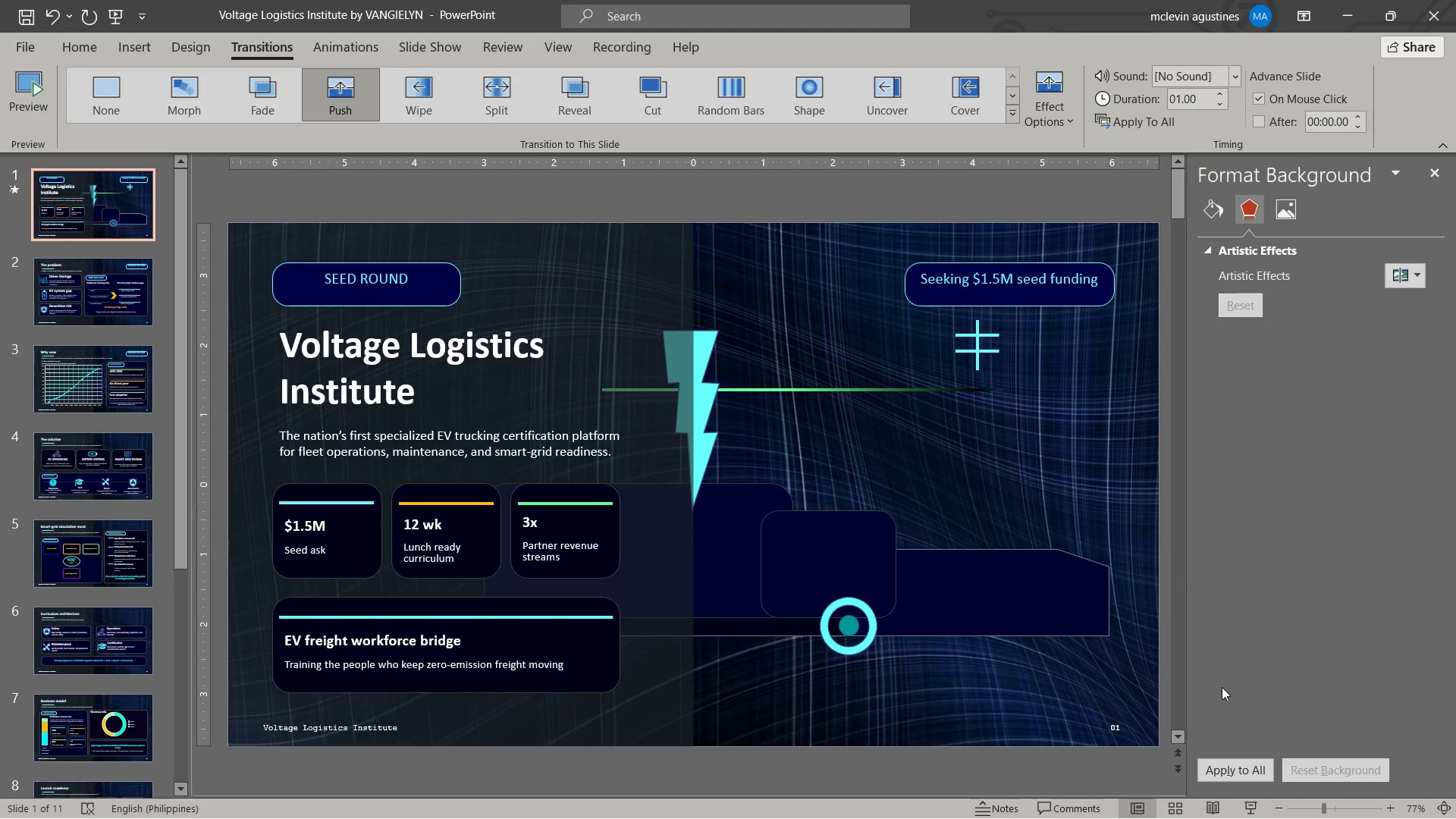 
left_click([1235, 764])
 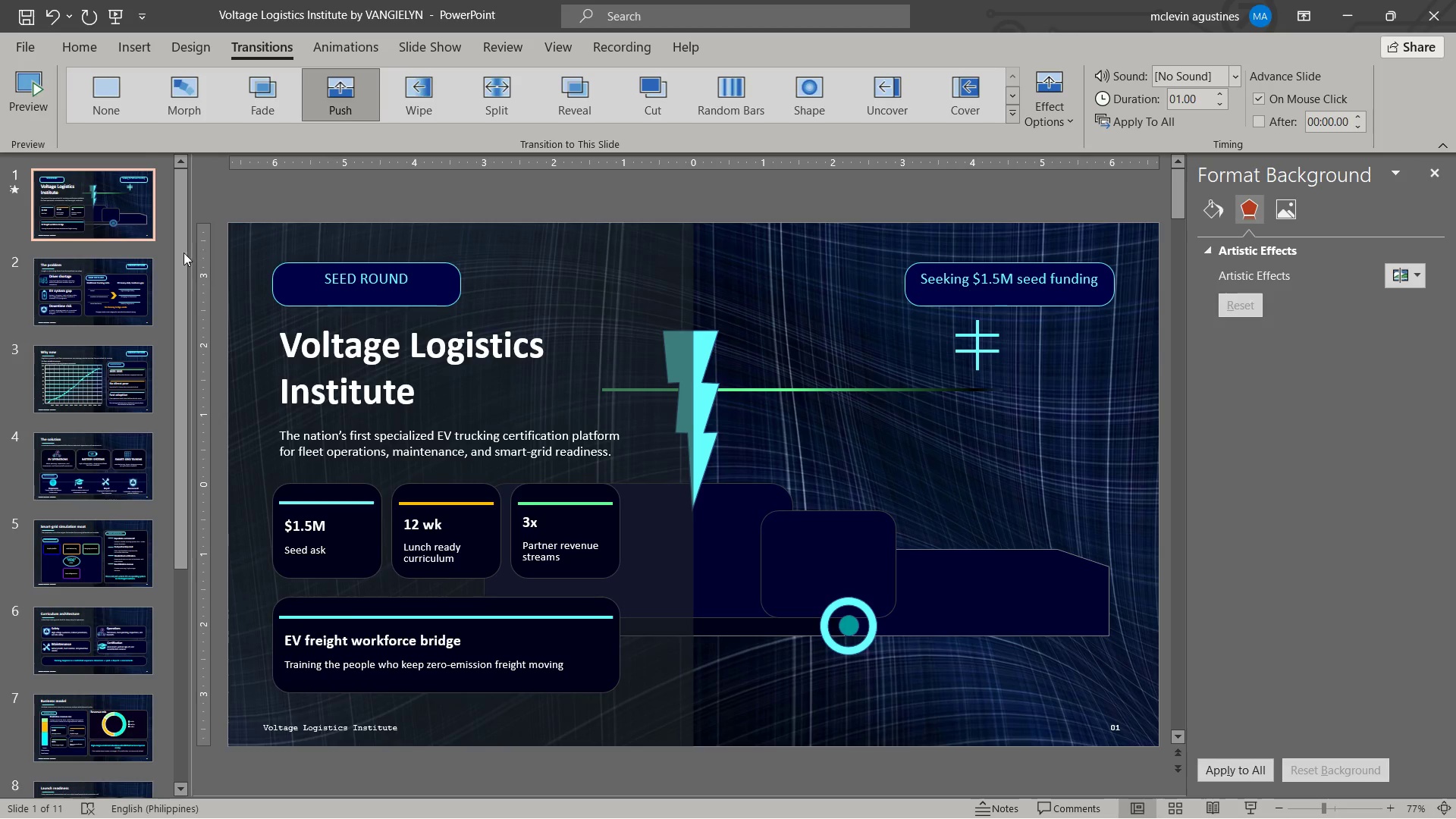 
left_click([110, 265])
 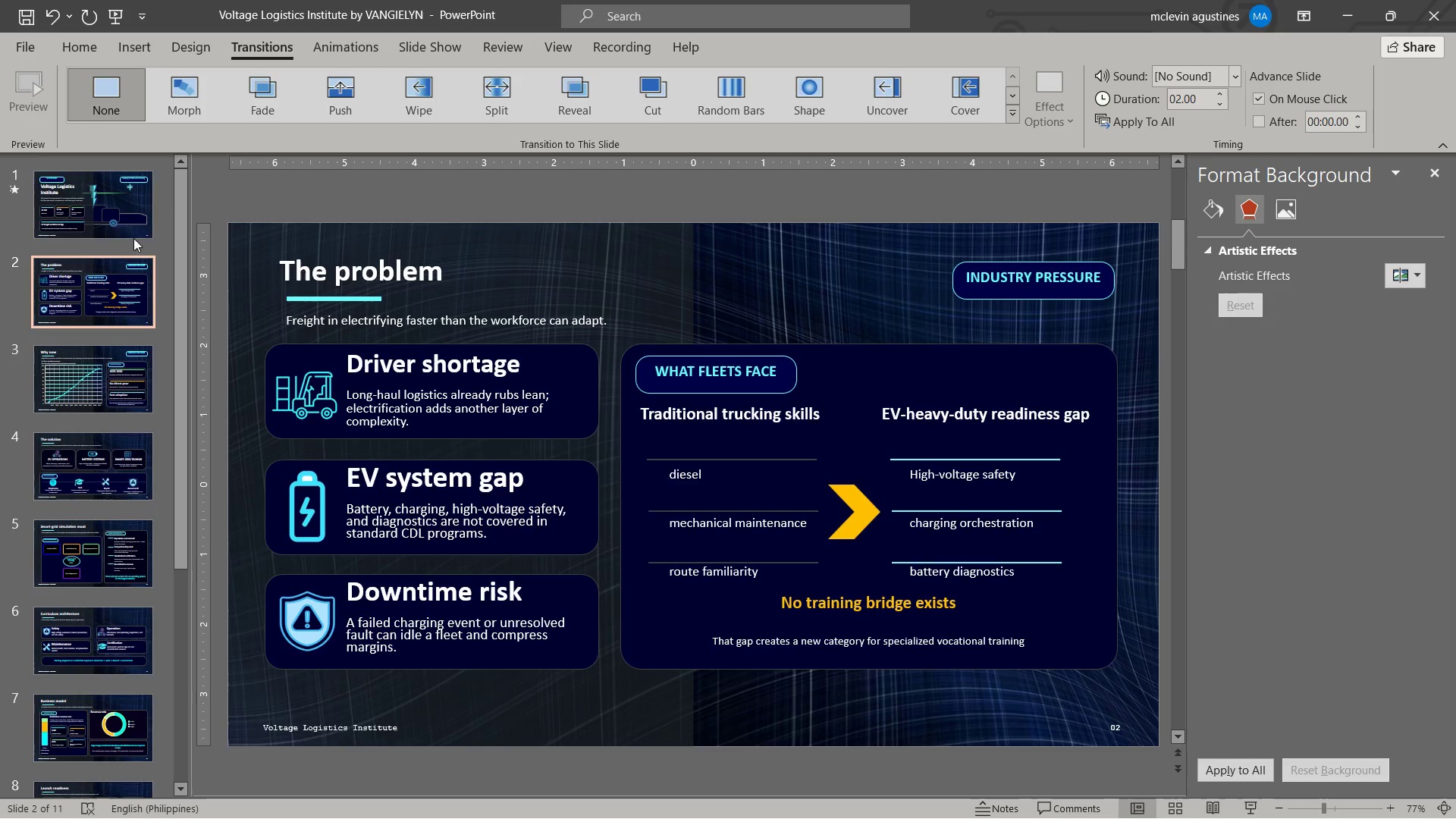 
mouse_move([317, 115])
 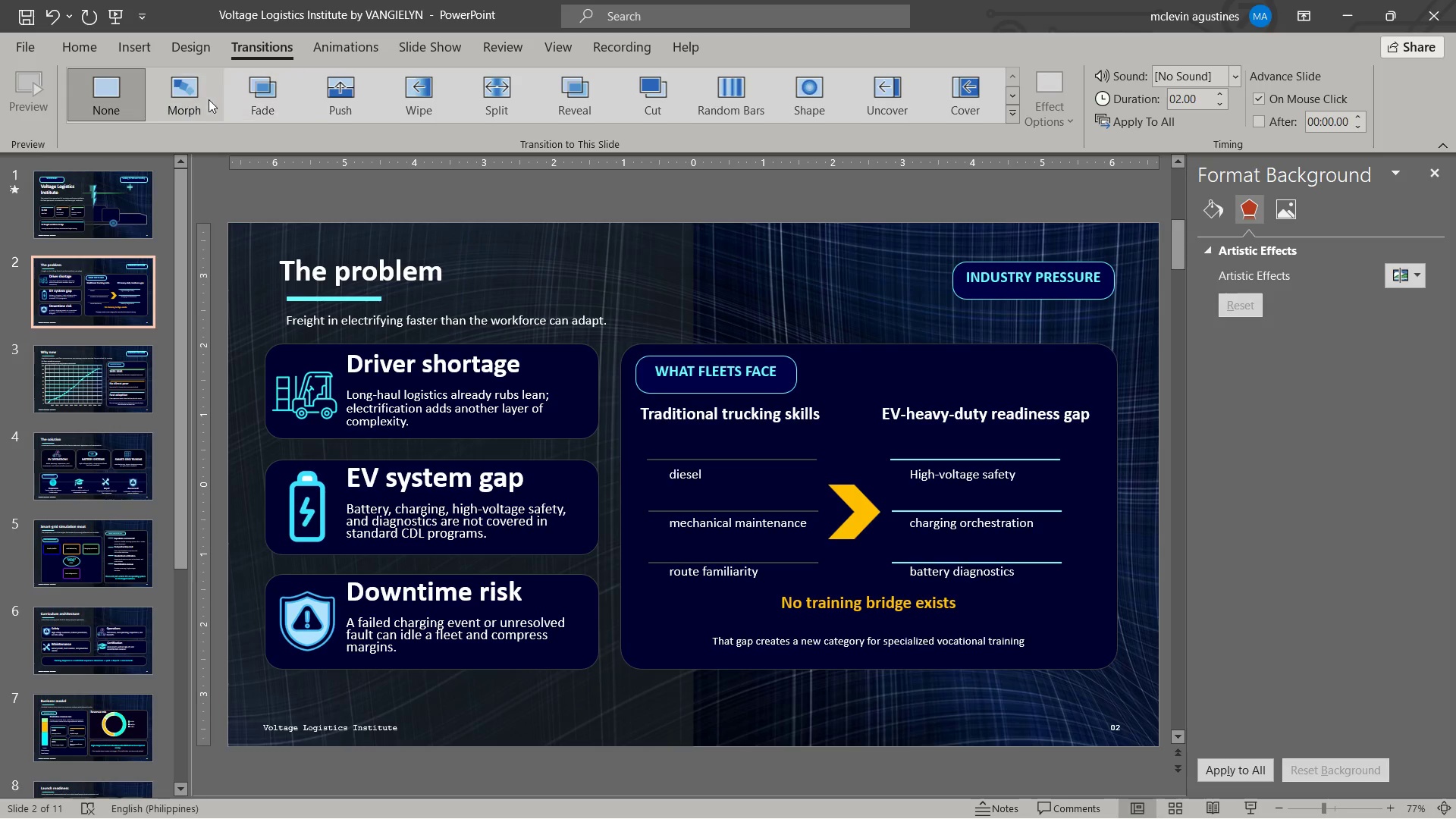 
left_click([202, 102])
 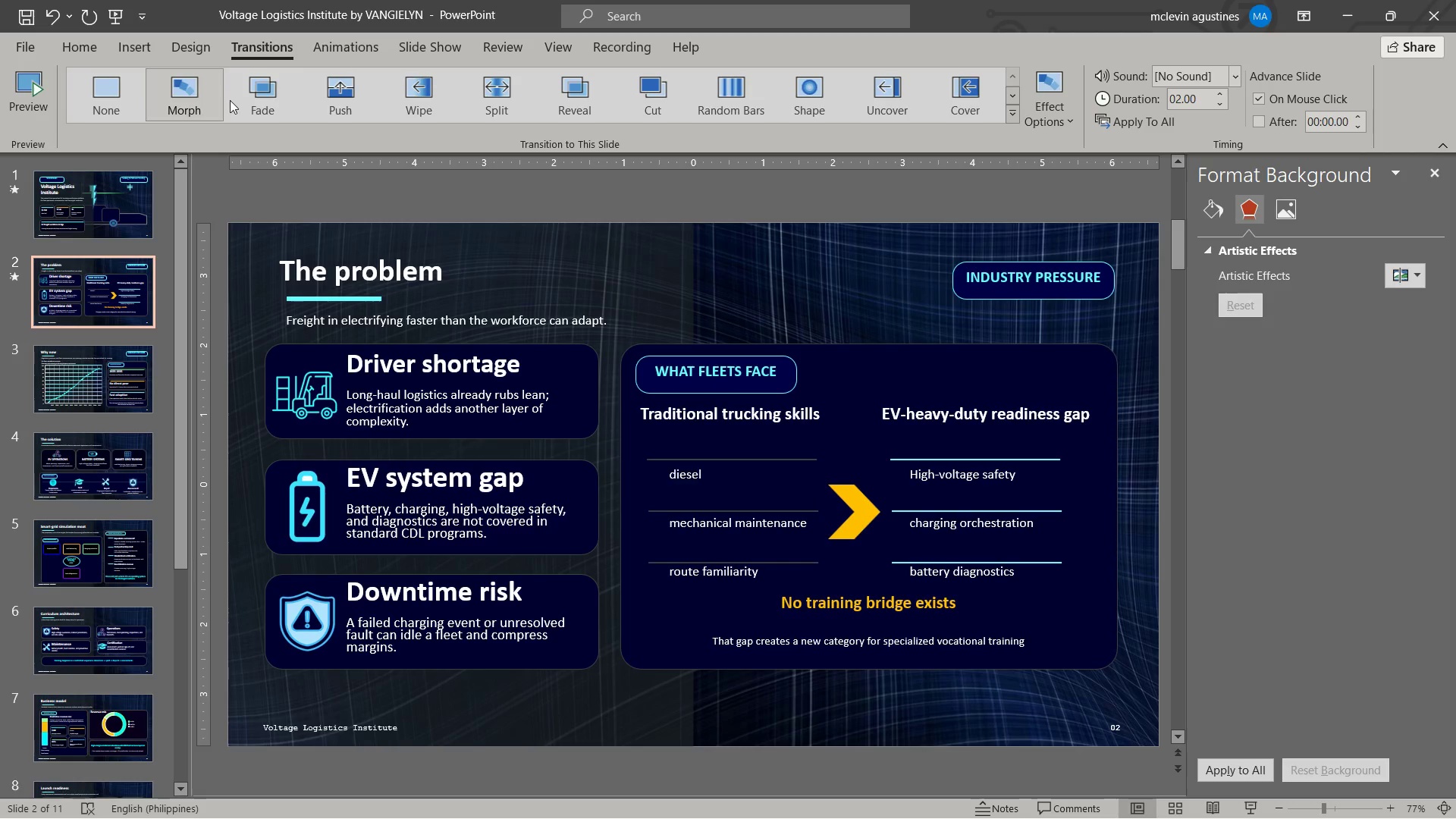 
wait(6.56)
 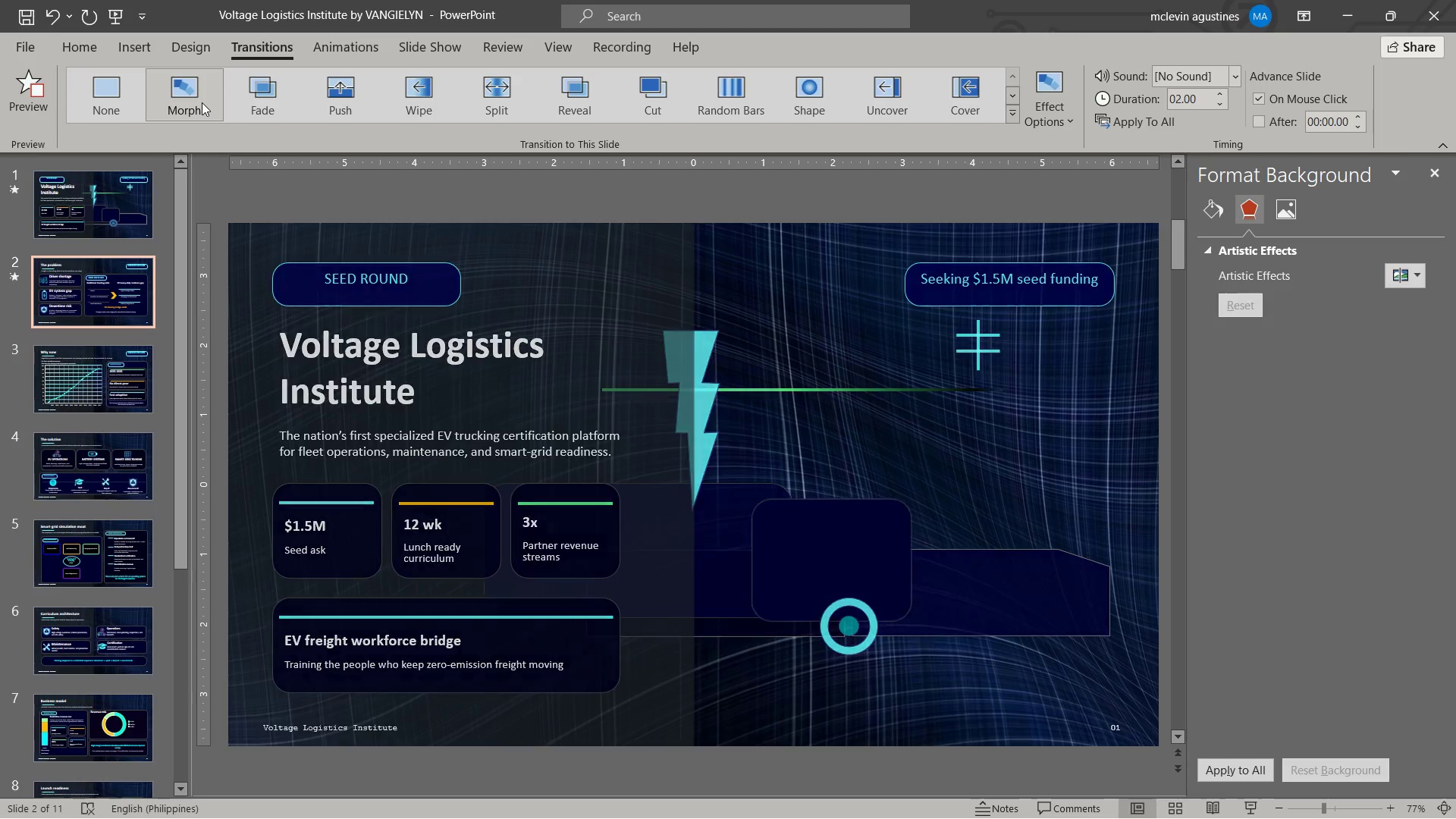 
left_click([89, 374])
 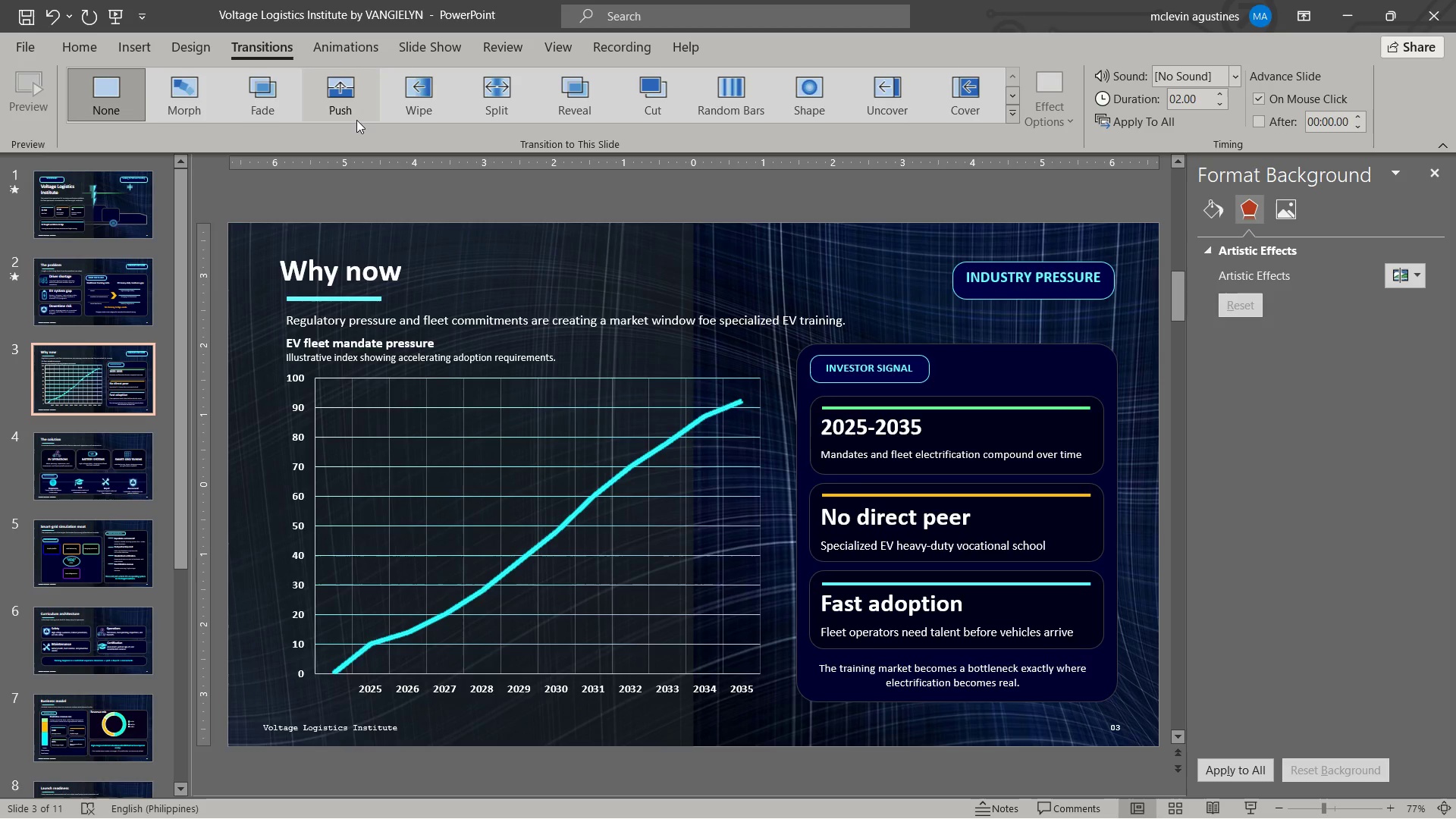 
left_click([203, 105])
 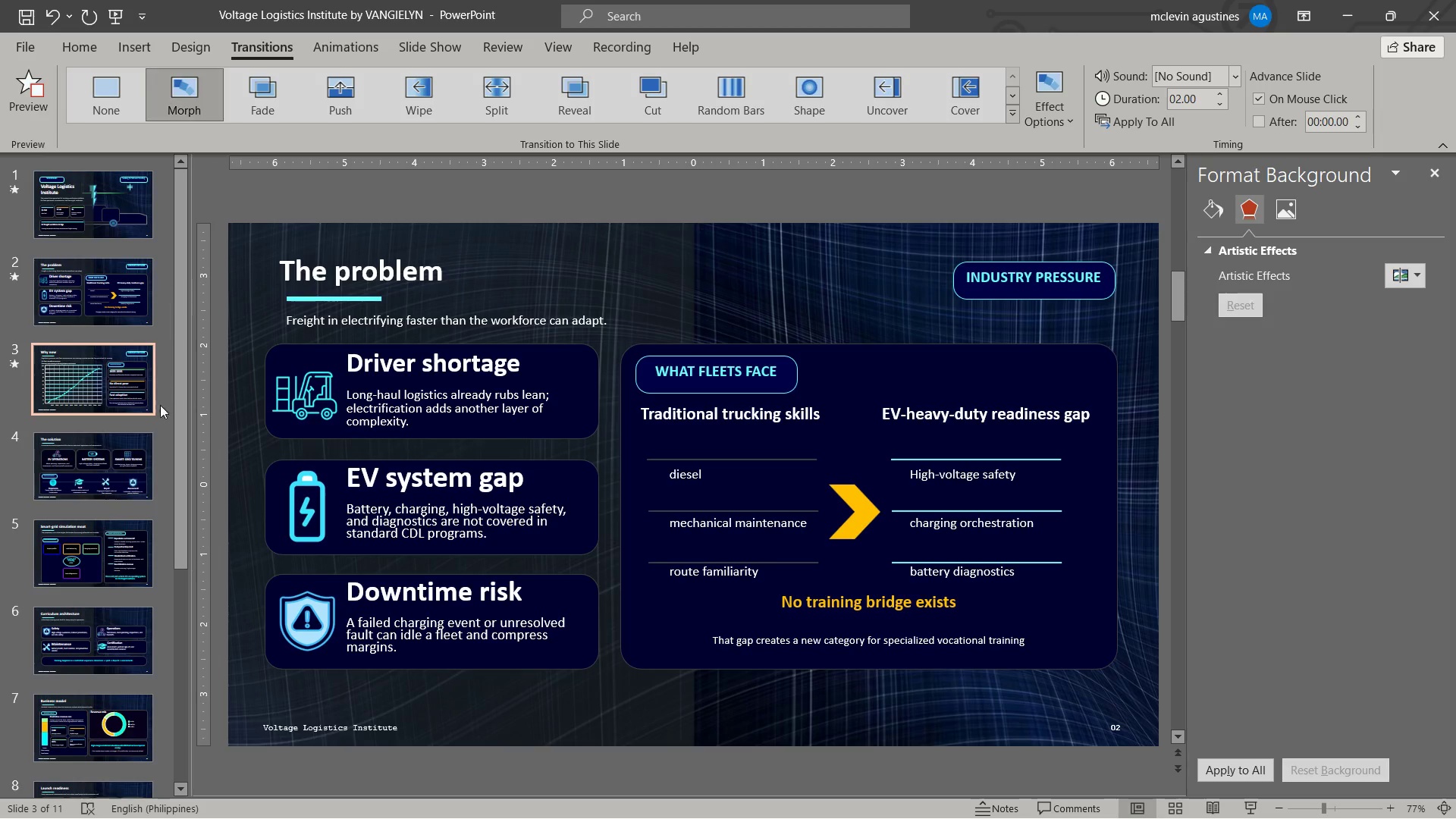 
left_click([98, 460])
 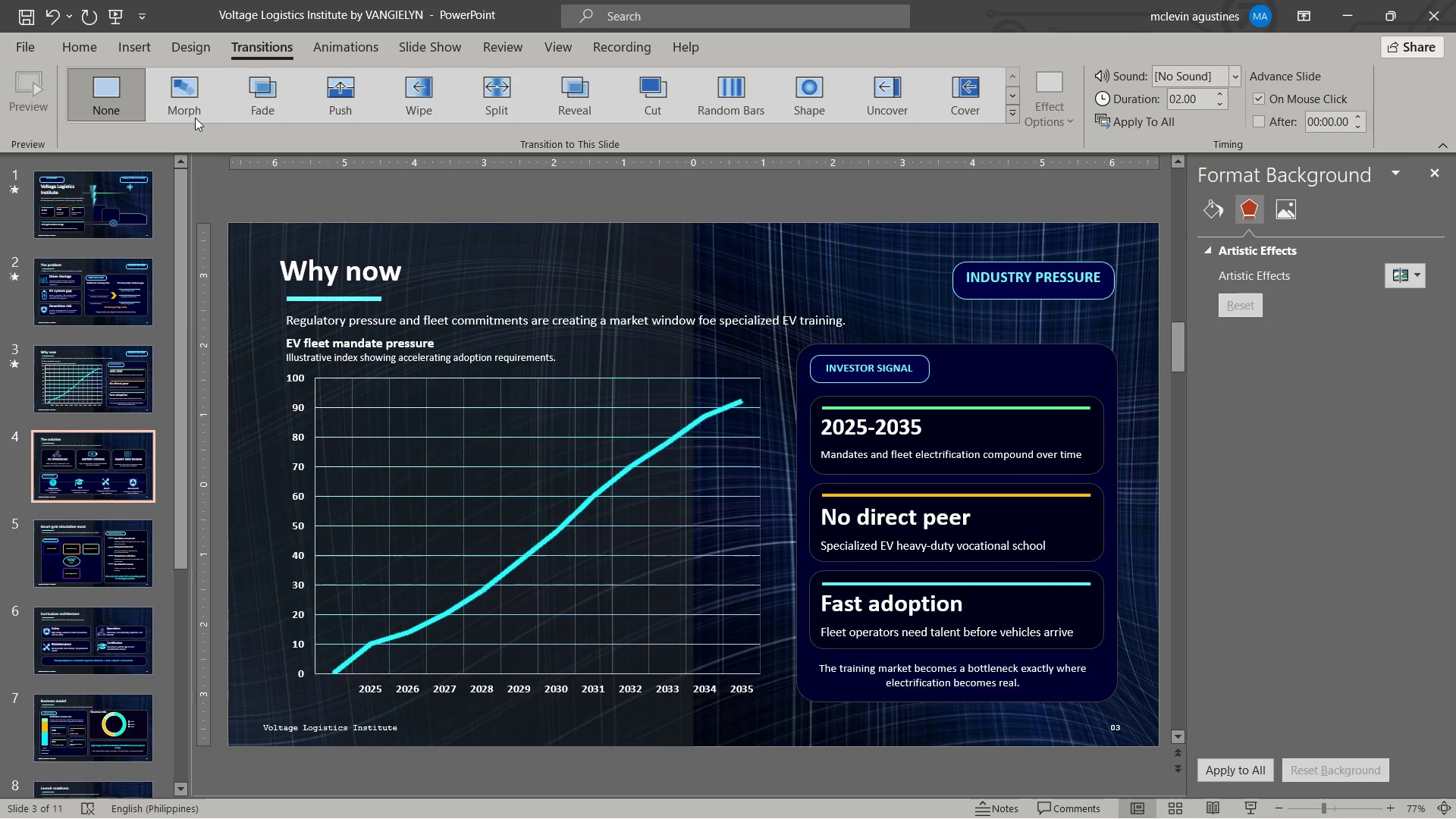 
left_click([201, 94])
 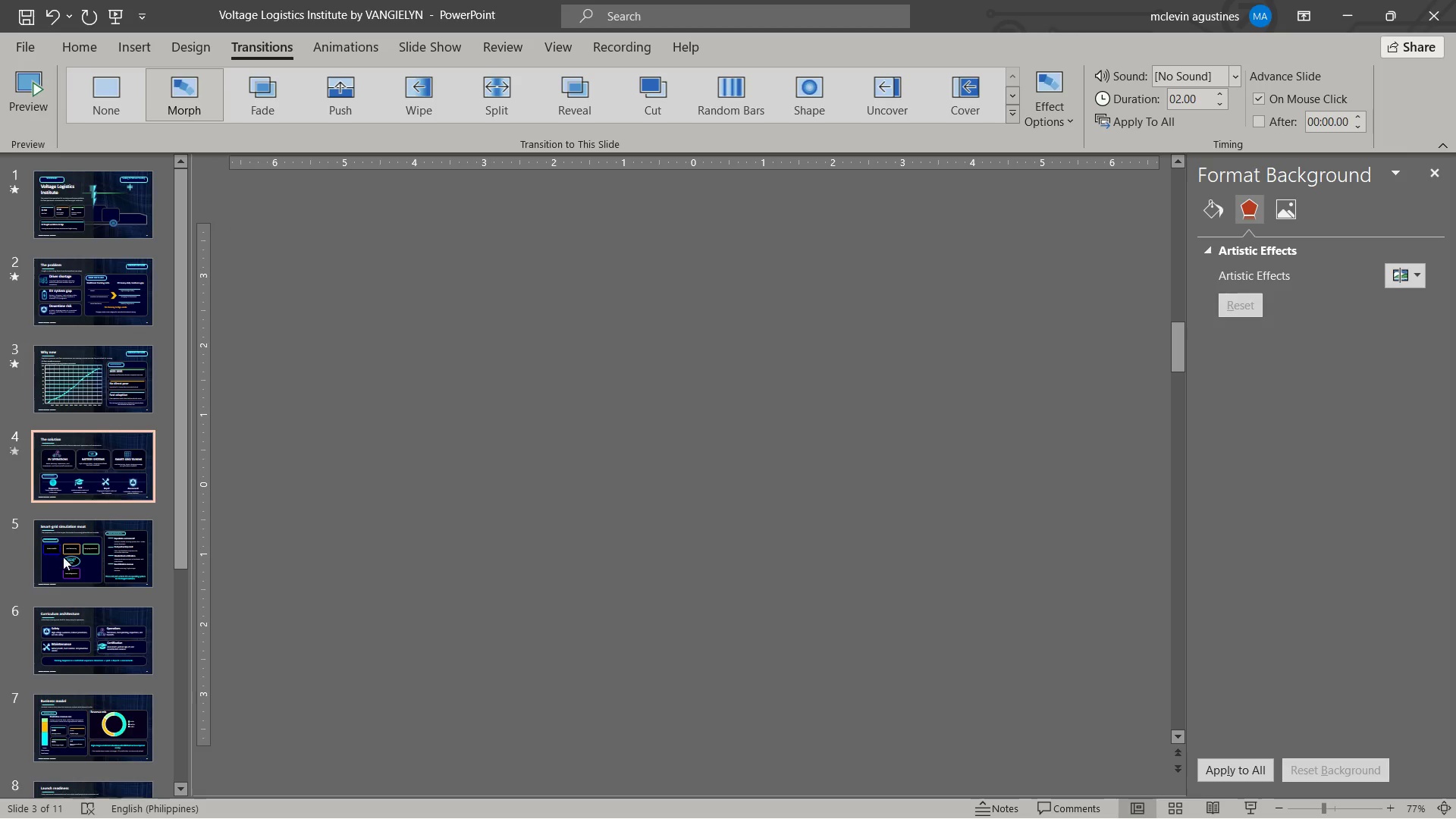 
left_click([80, 542])
 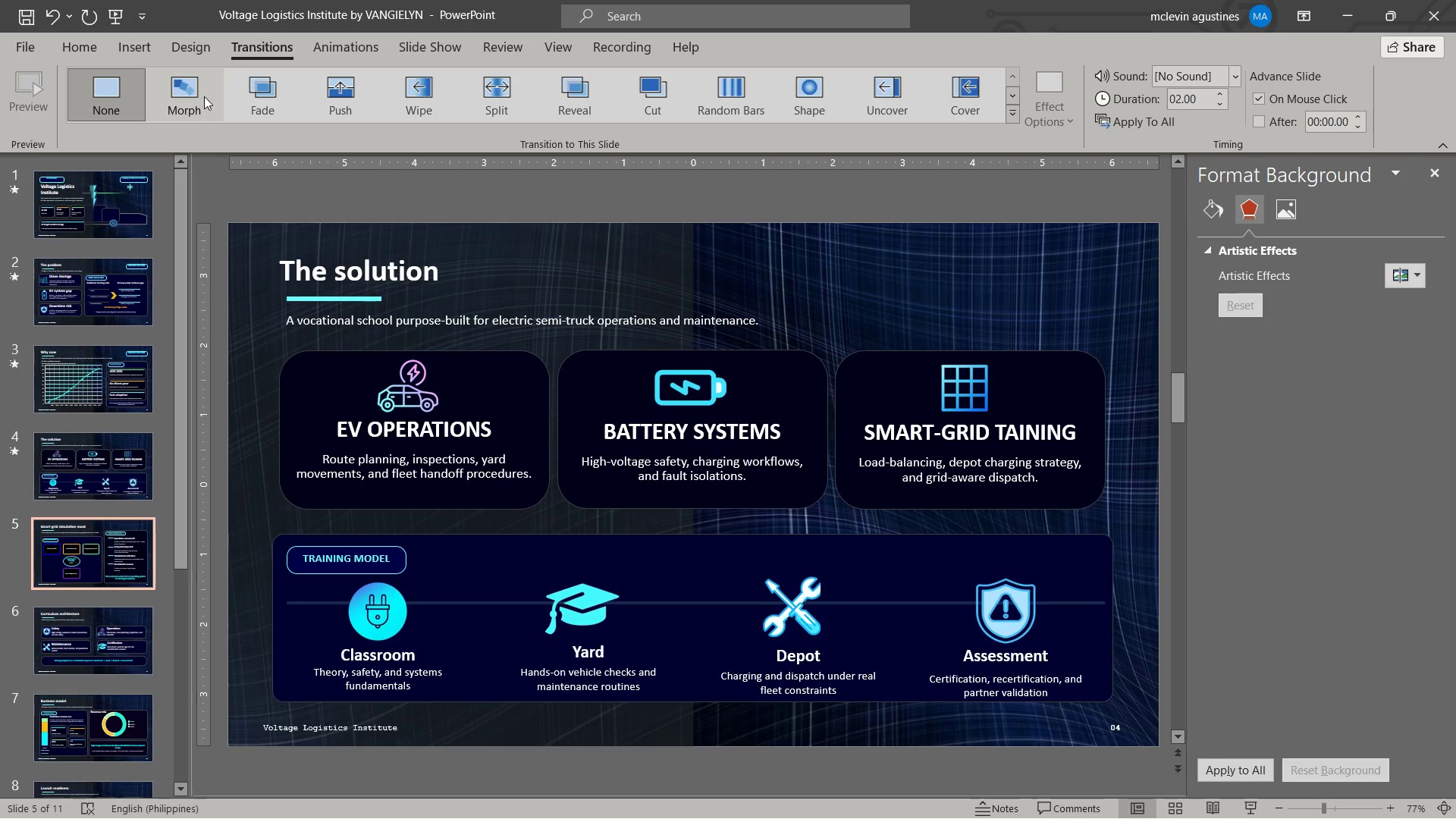 
left_click([204, 96])
 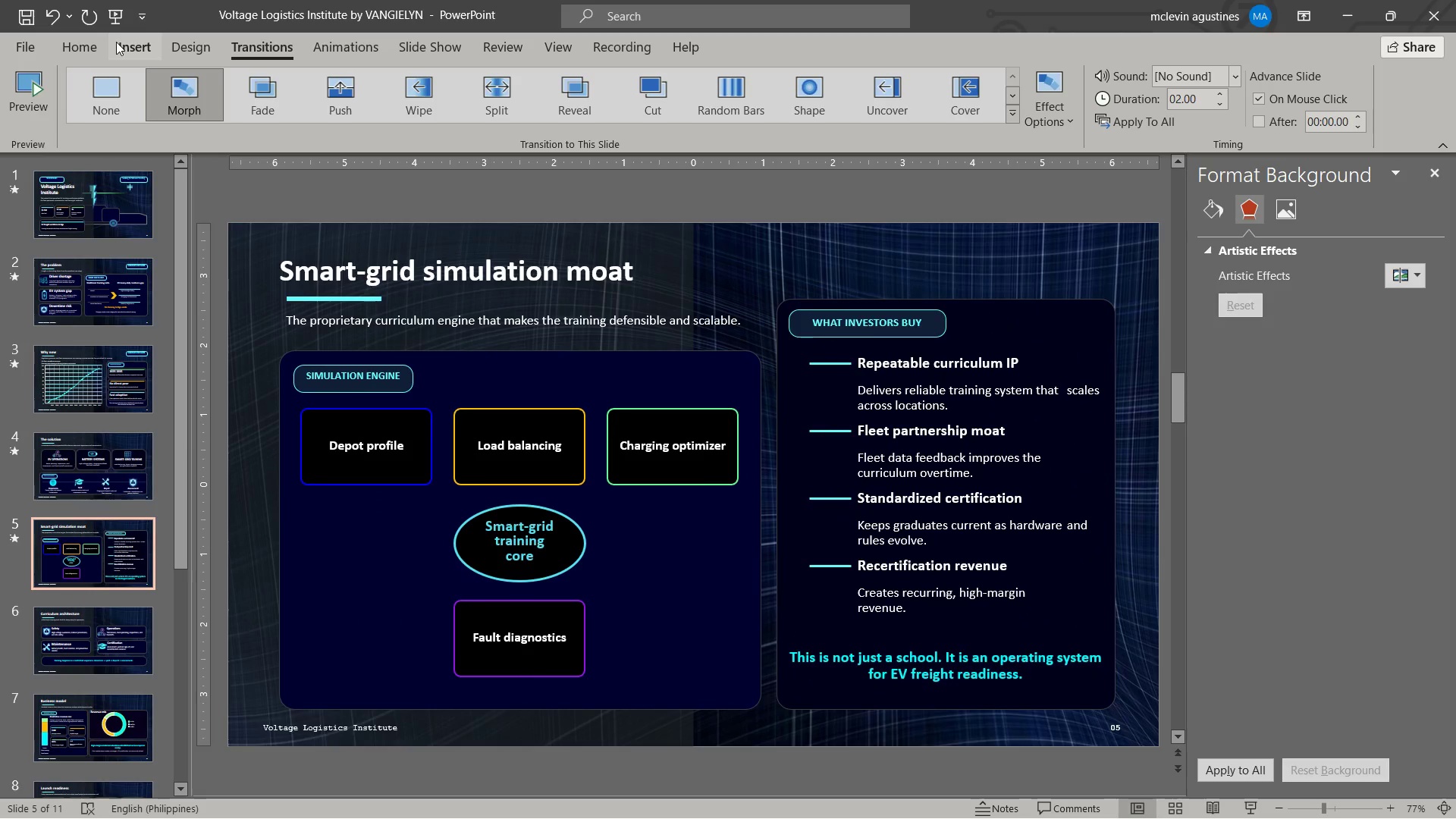 
wait(7.56)
 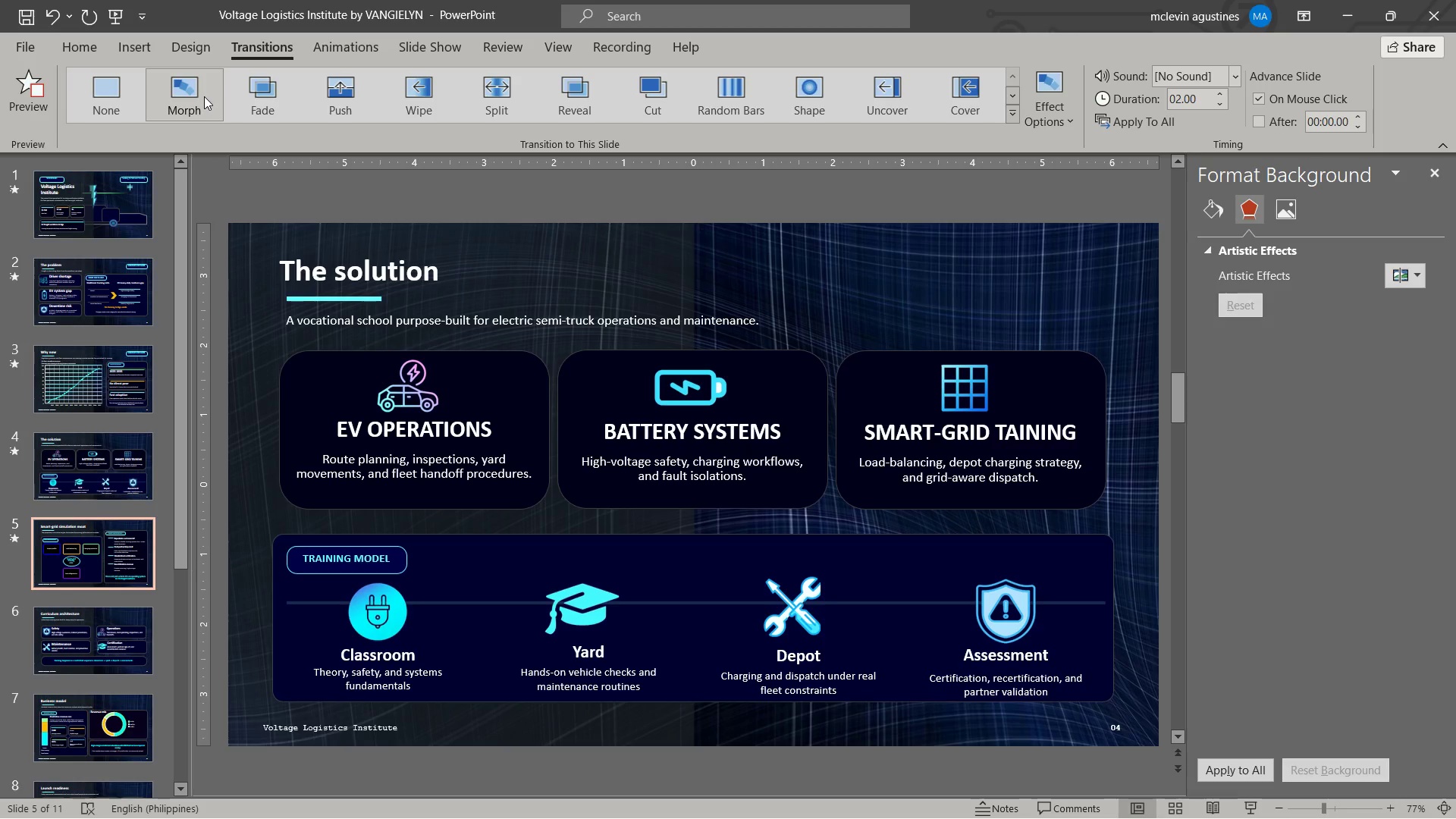 
left_click([111, 664])
 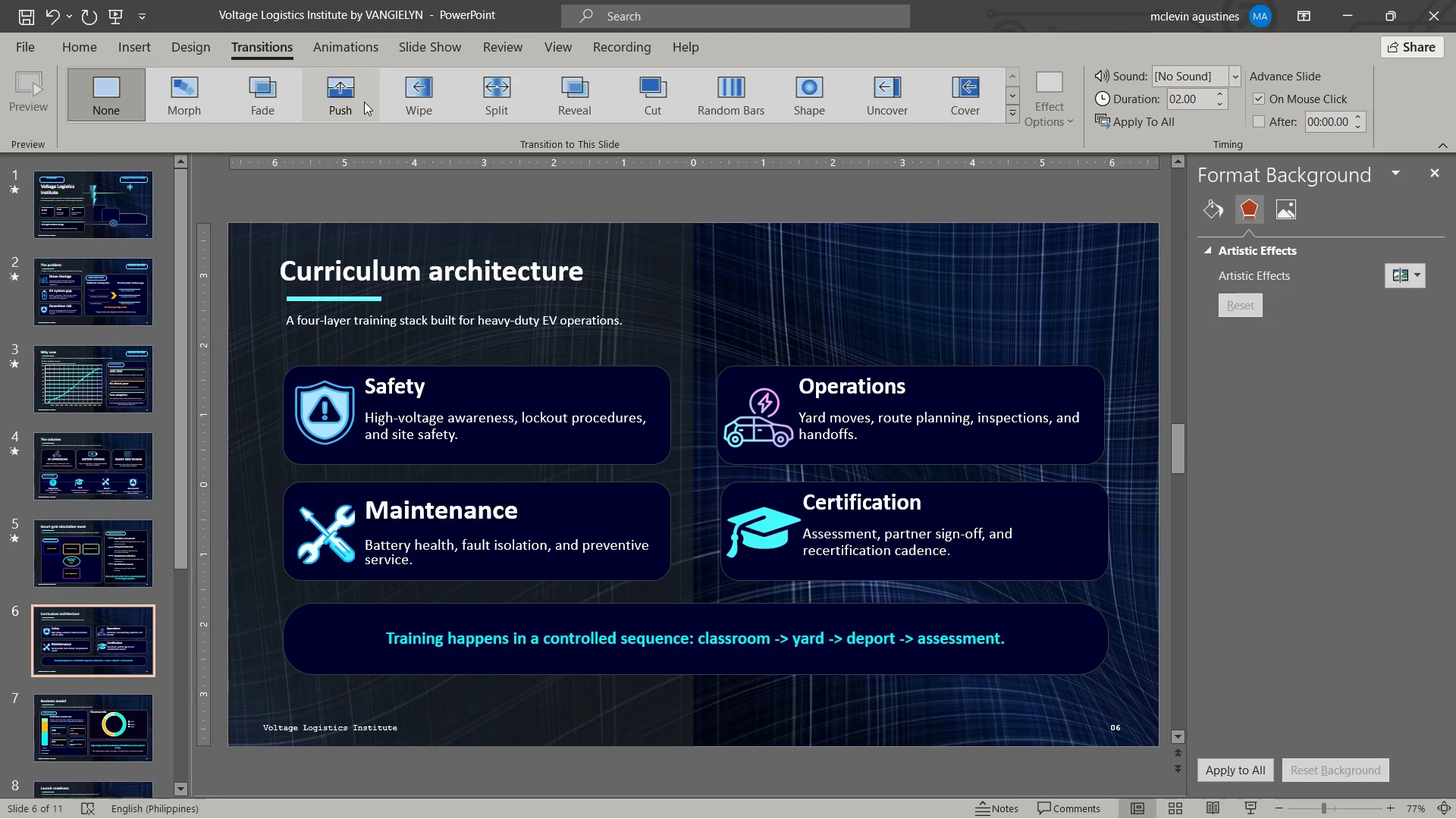 
left_click_drag(start_coordinate=[363, 102], to_coordinate=[180, 103])
 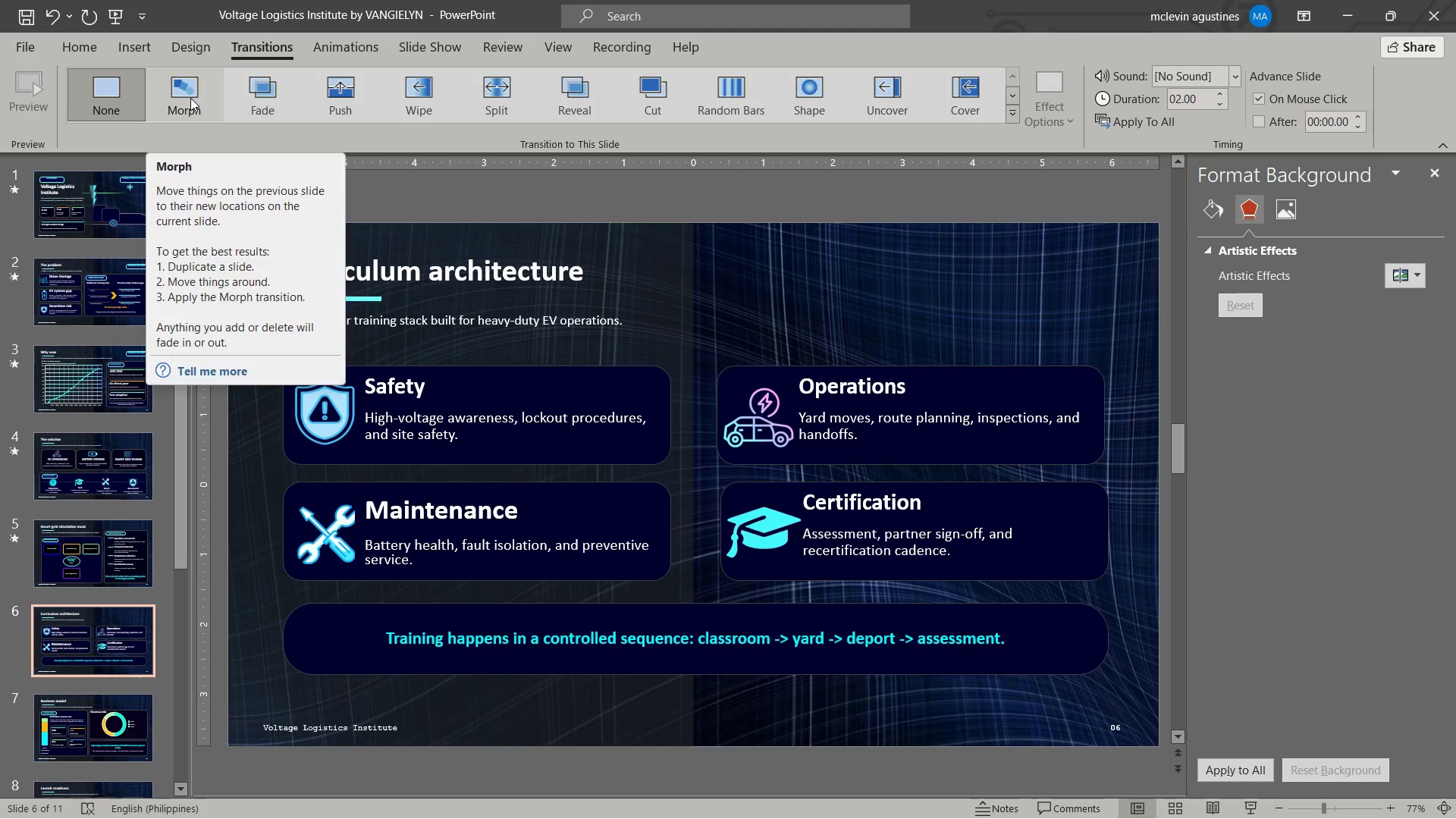 
left_click([190, 98])
 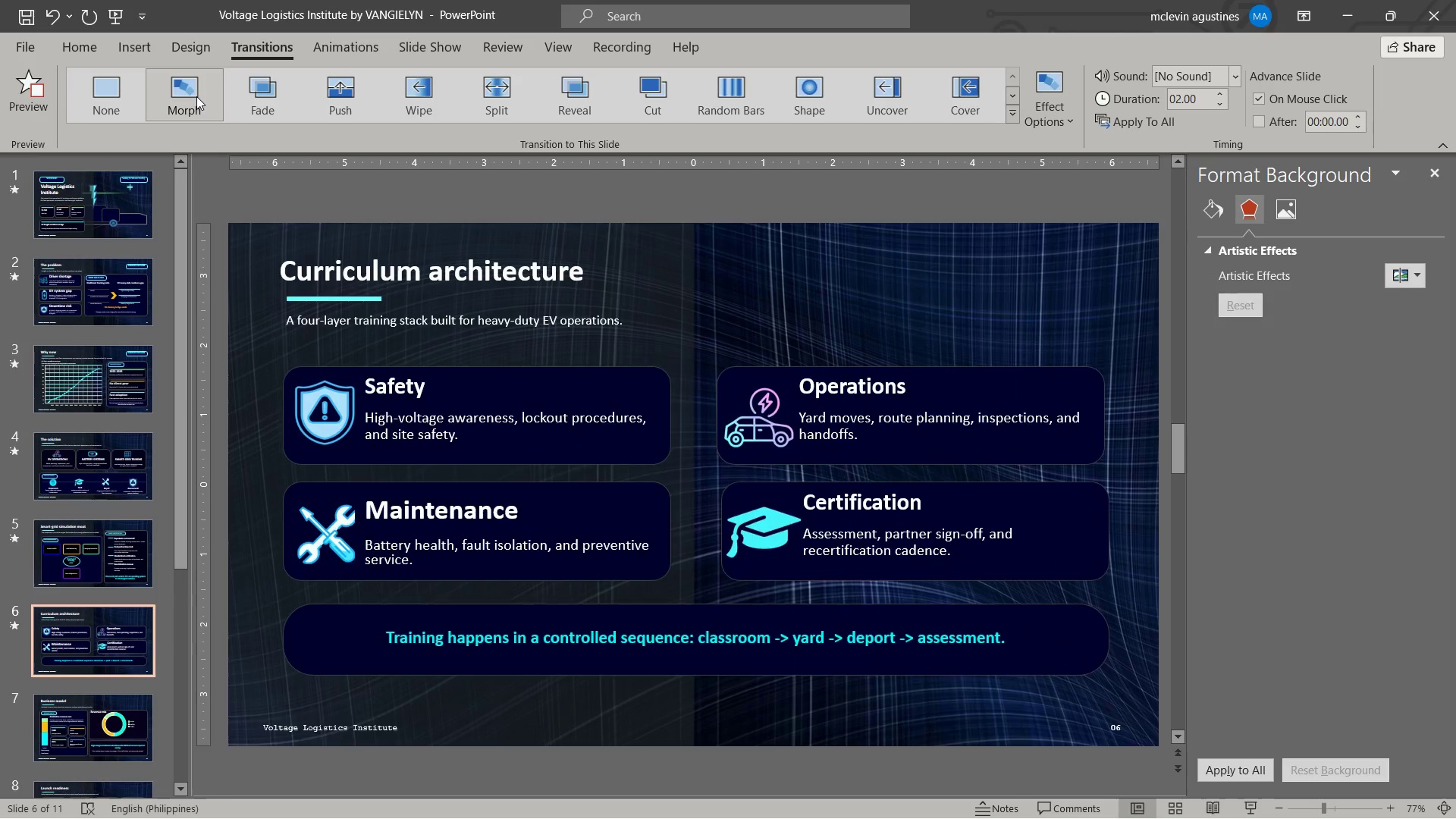 
left_click([108, 271])
 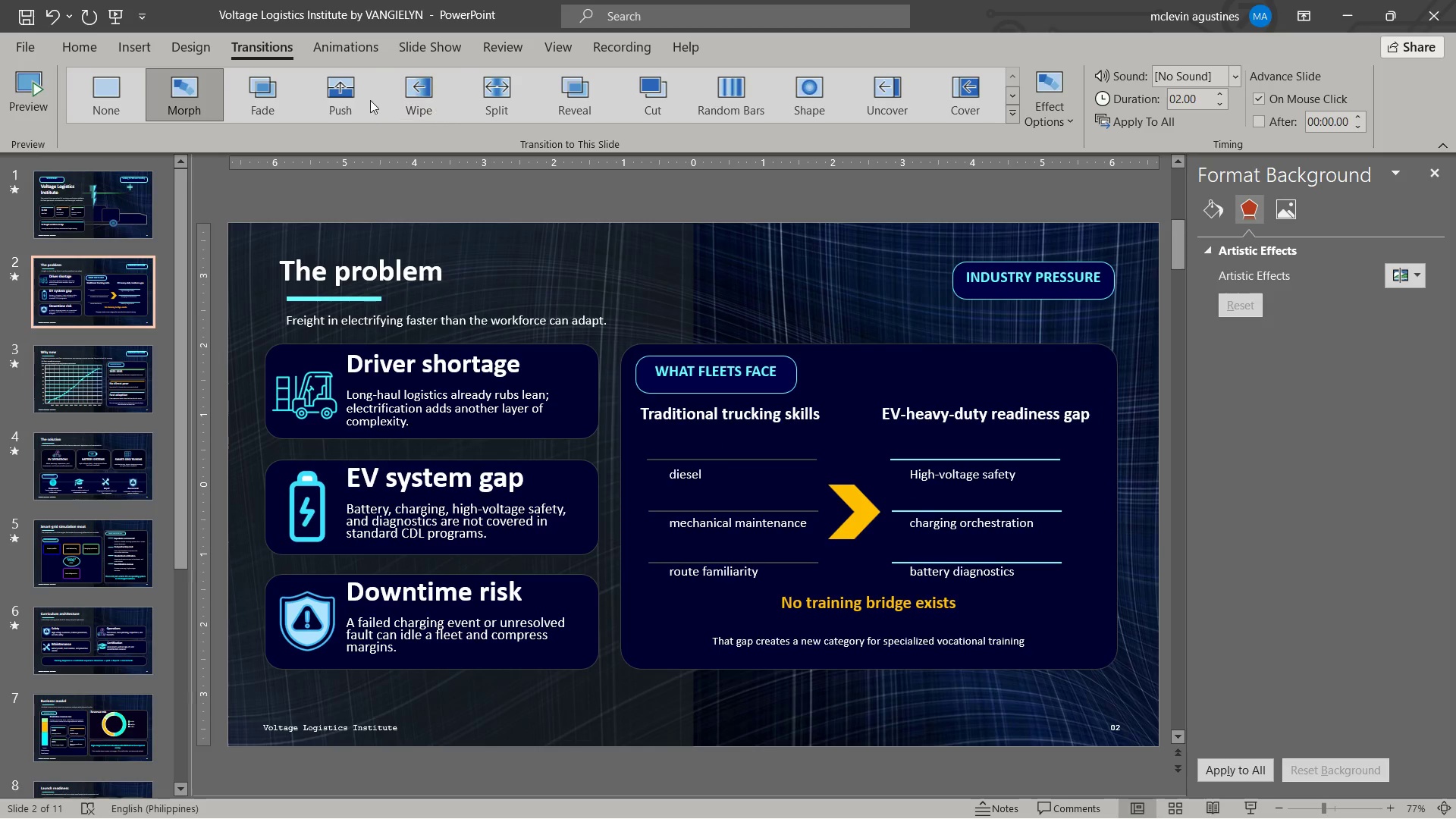 
left_click([257, 100])
 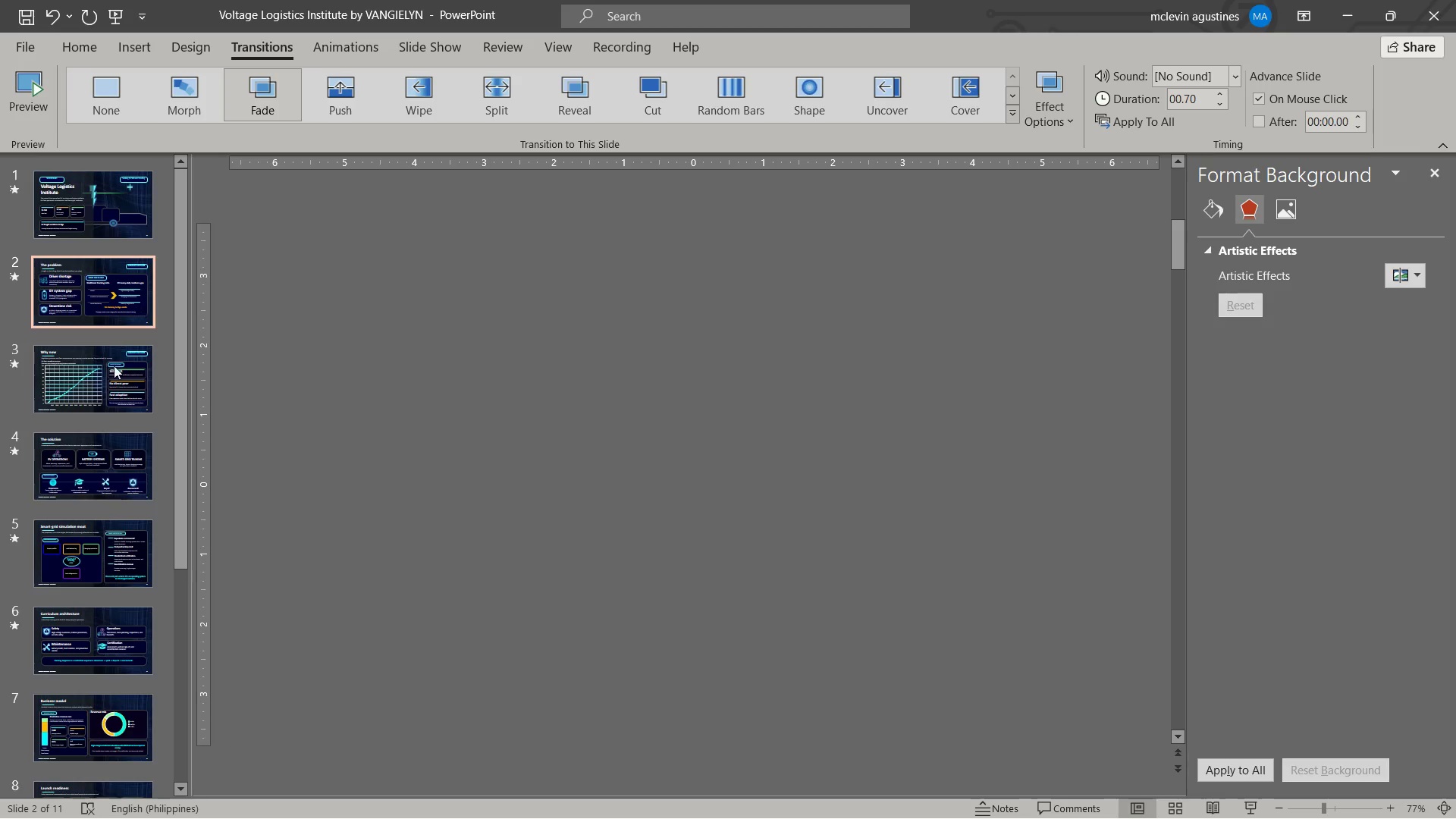 
left_click([103, 390])
 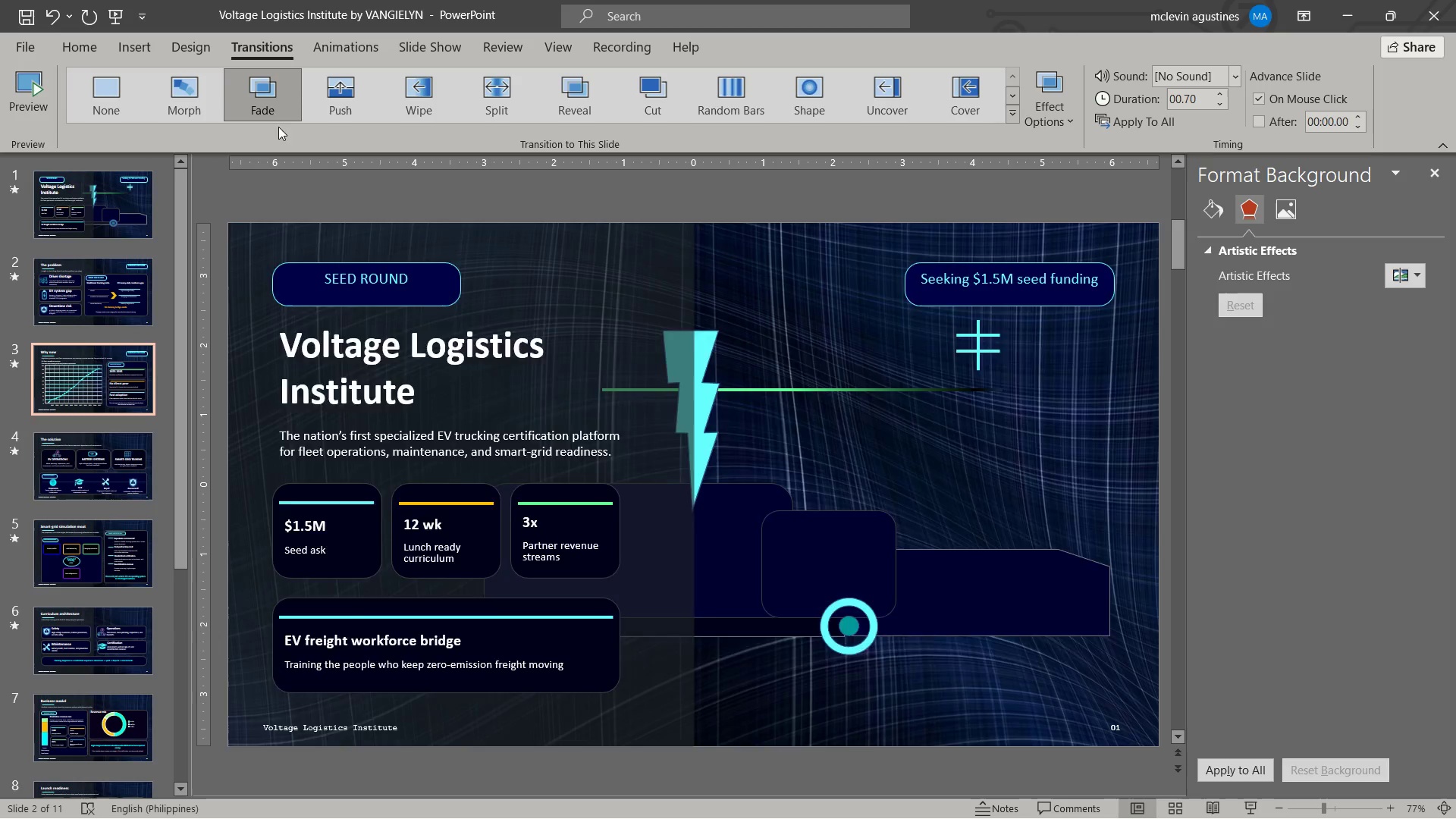 
left_click([268, 102])
 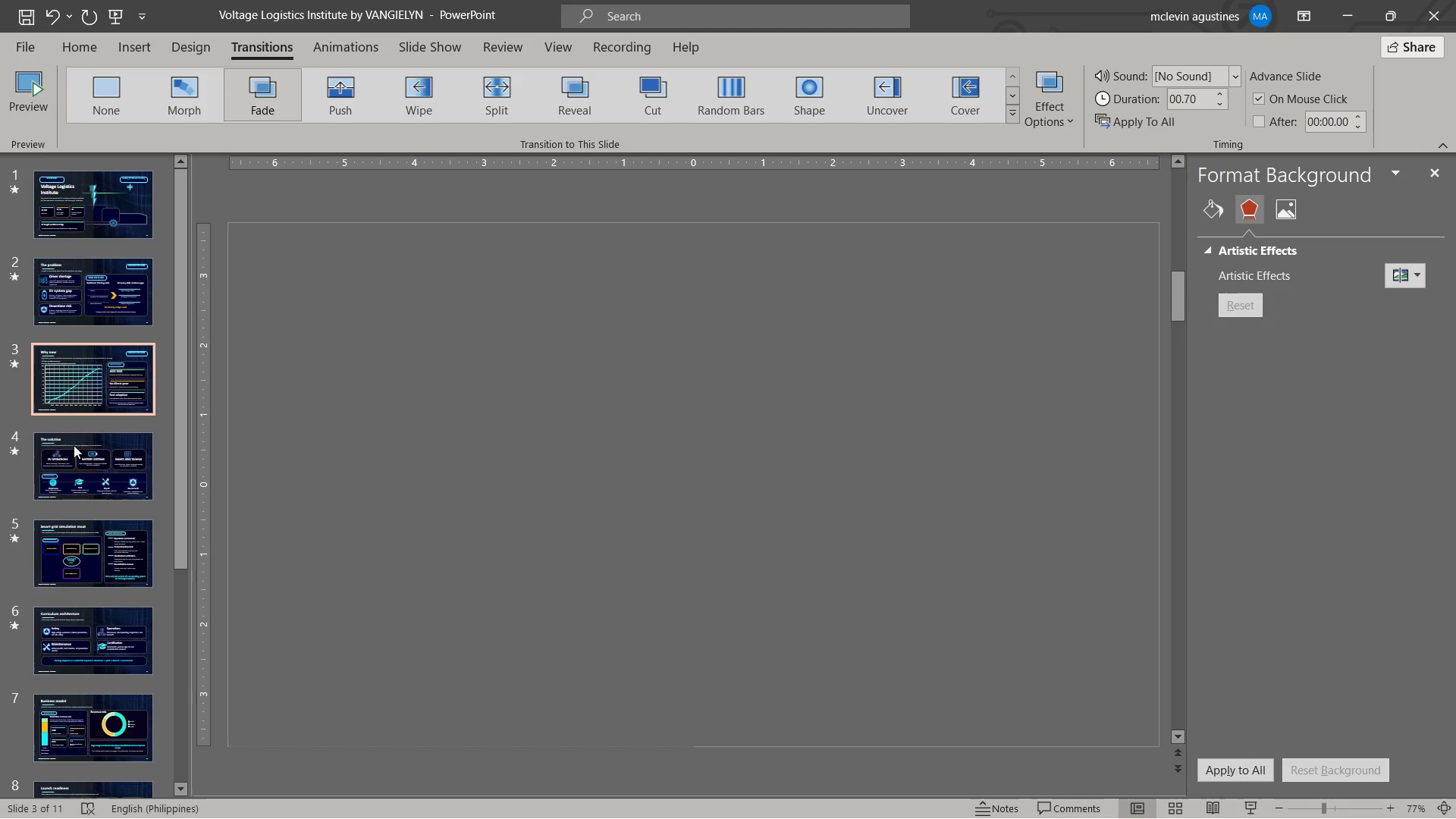 
left_click([80, 459])
 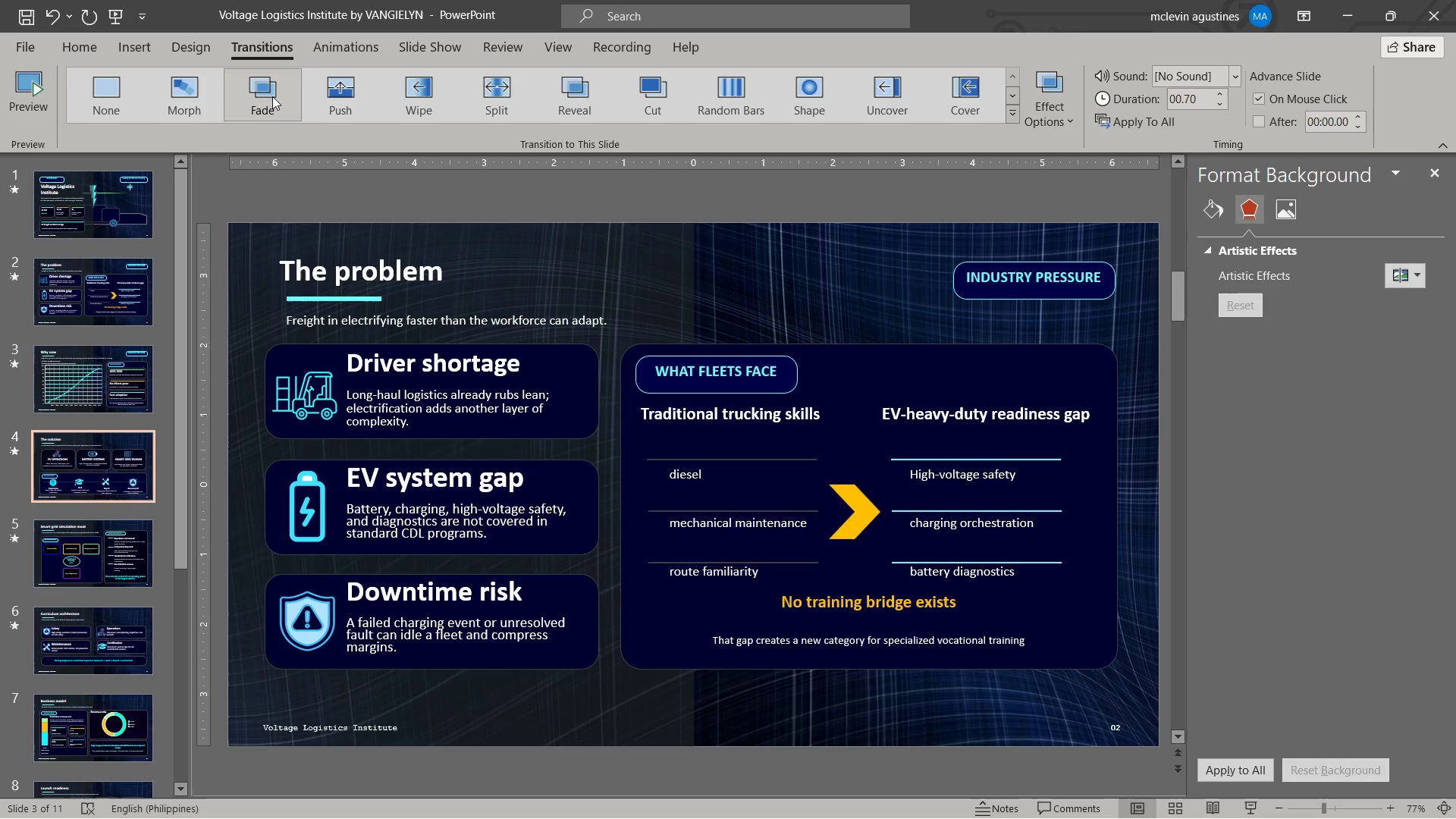 
left_click([272, 96])
 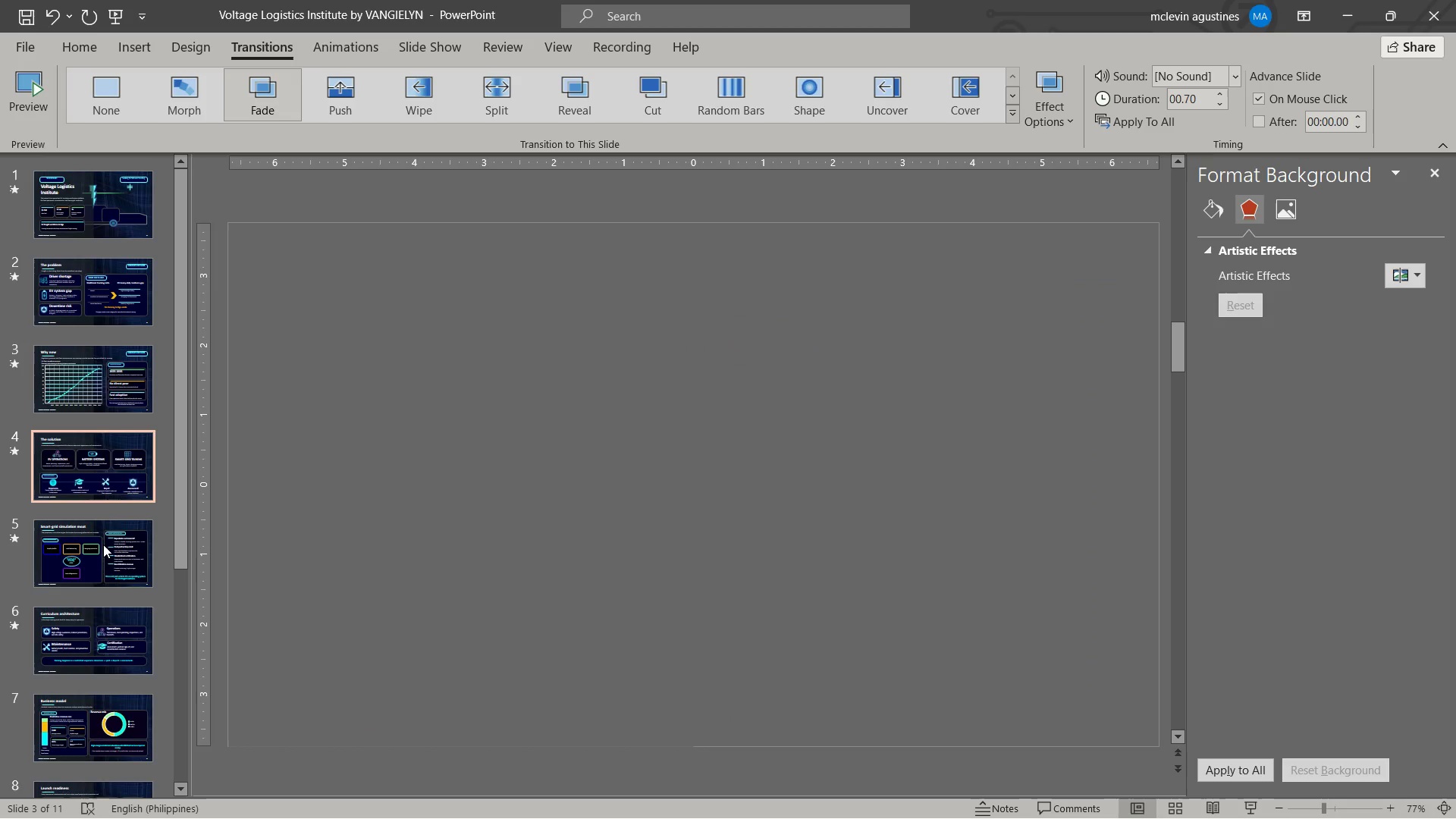 
left_click([103, 544])
 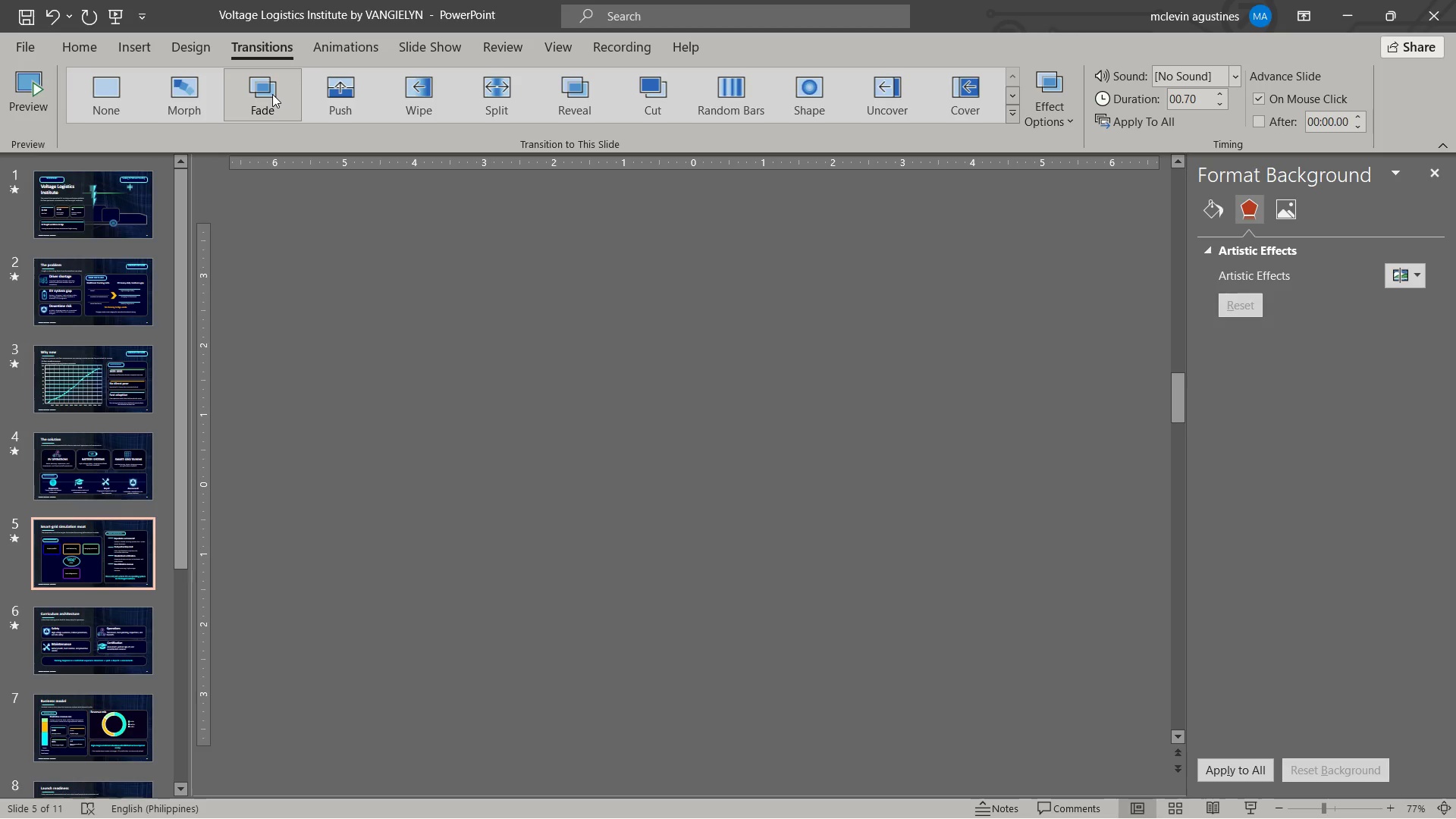 
scroll: coordinate [96, 563], scroll_direction: down, amount: 11.0
 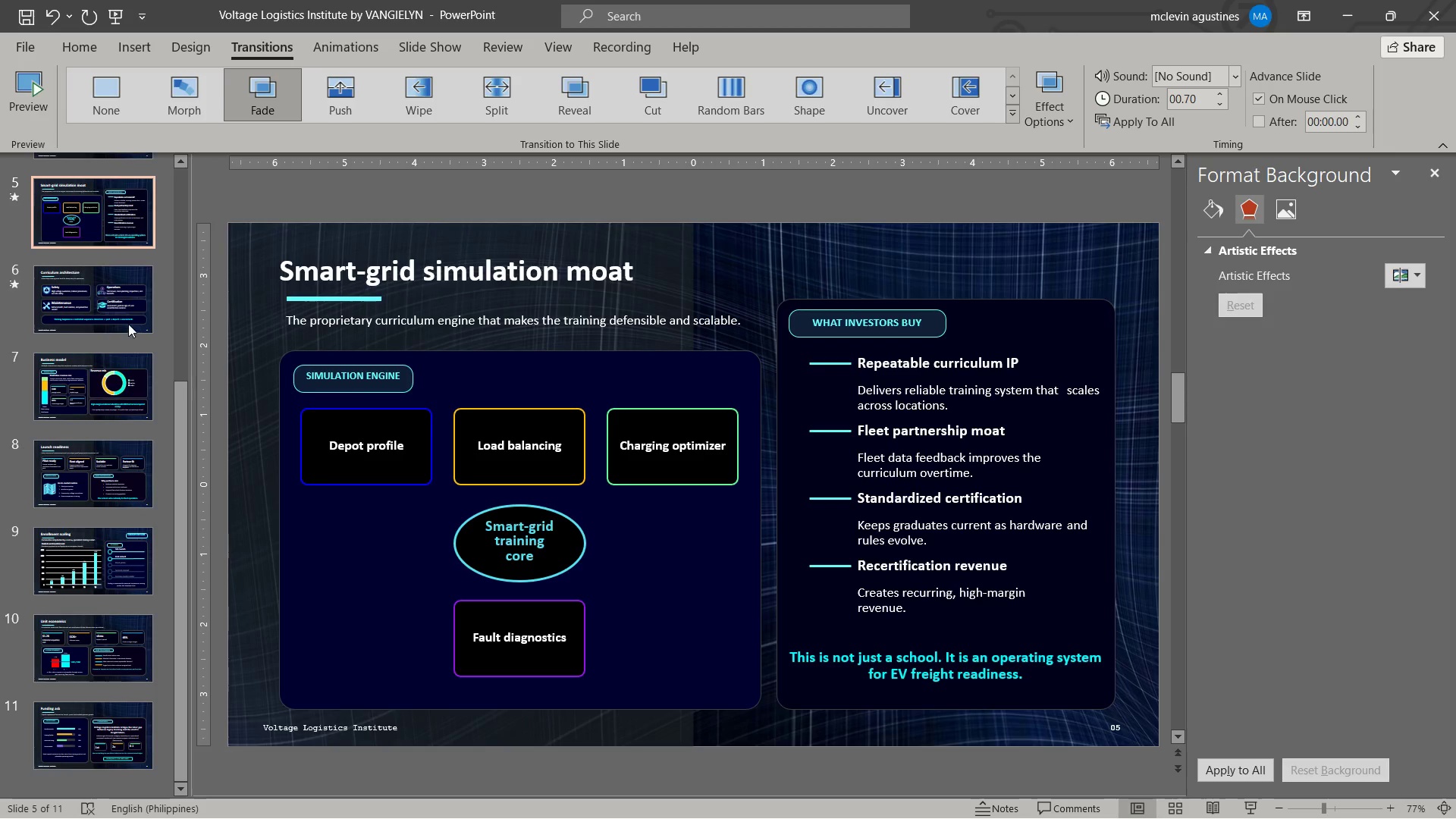 
left_click([128, 324])
 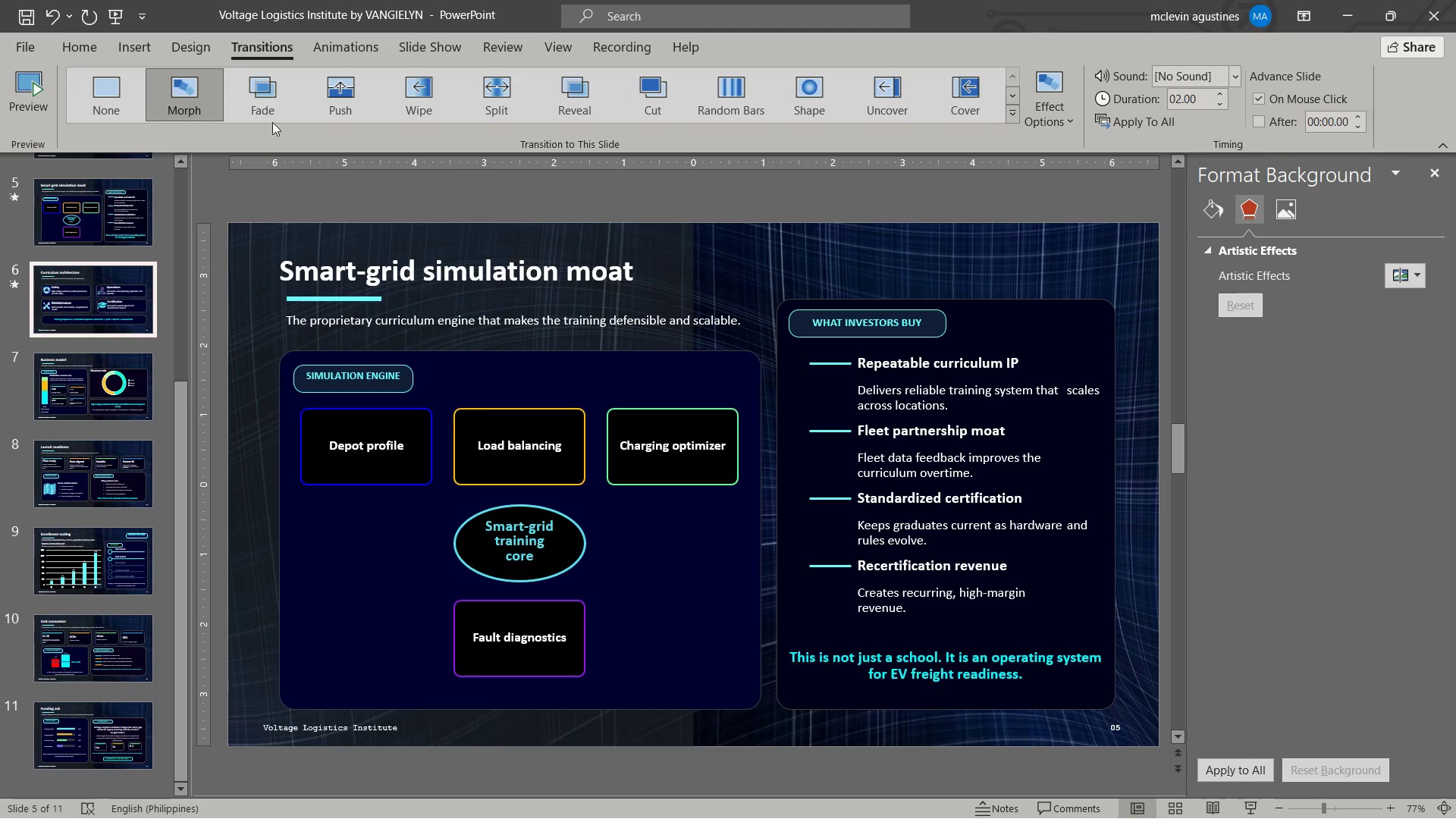 
left_click([278, 110])
 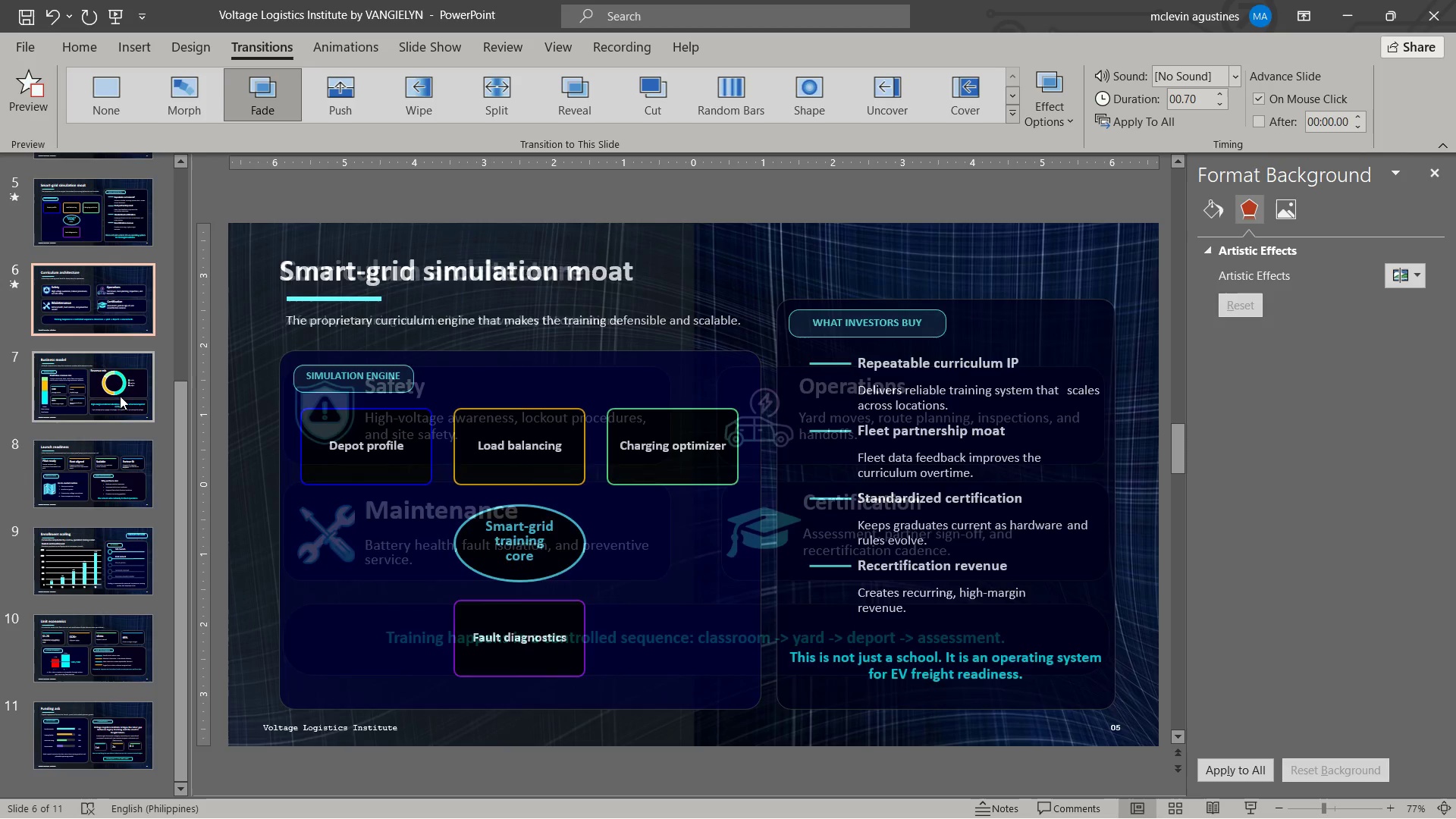 
left_click([120, 396])
 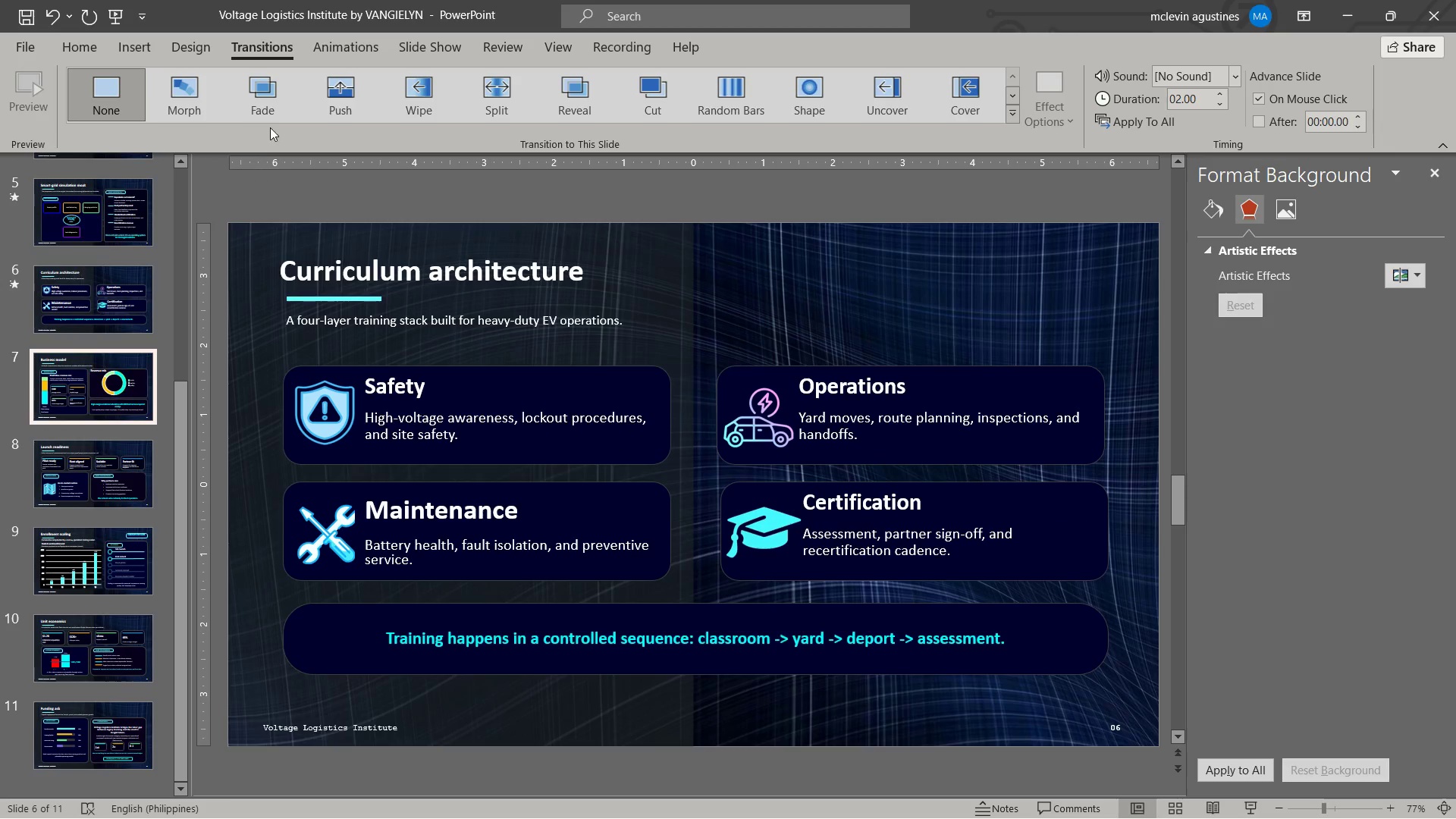 
left_click([262, 97])
 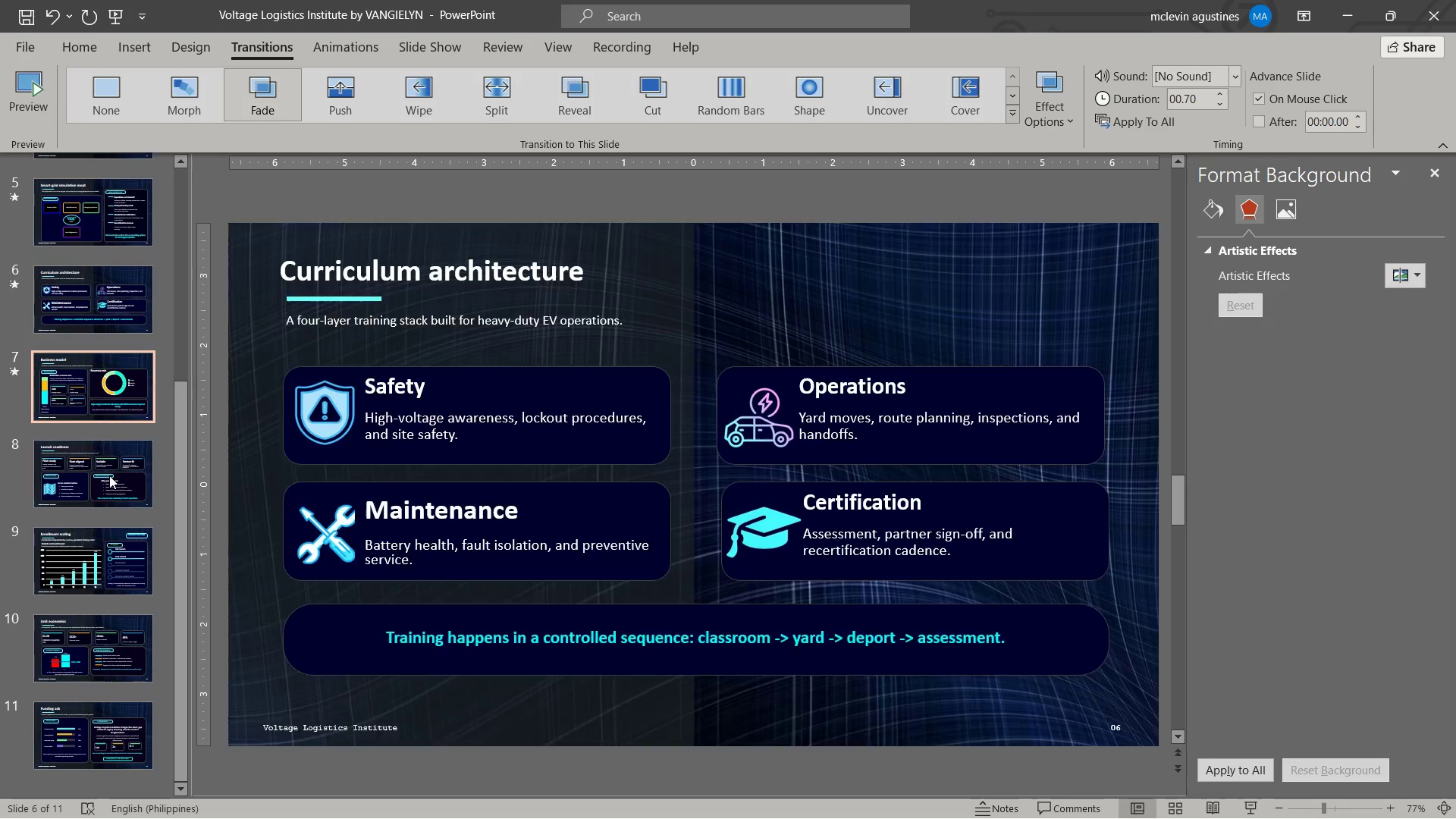 
left_click([109, 475])
 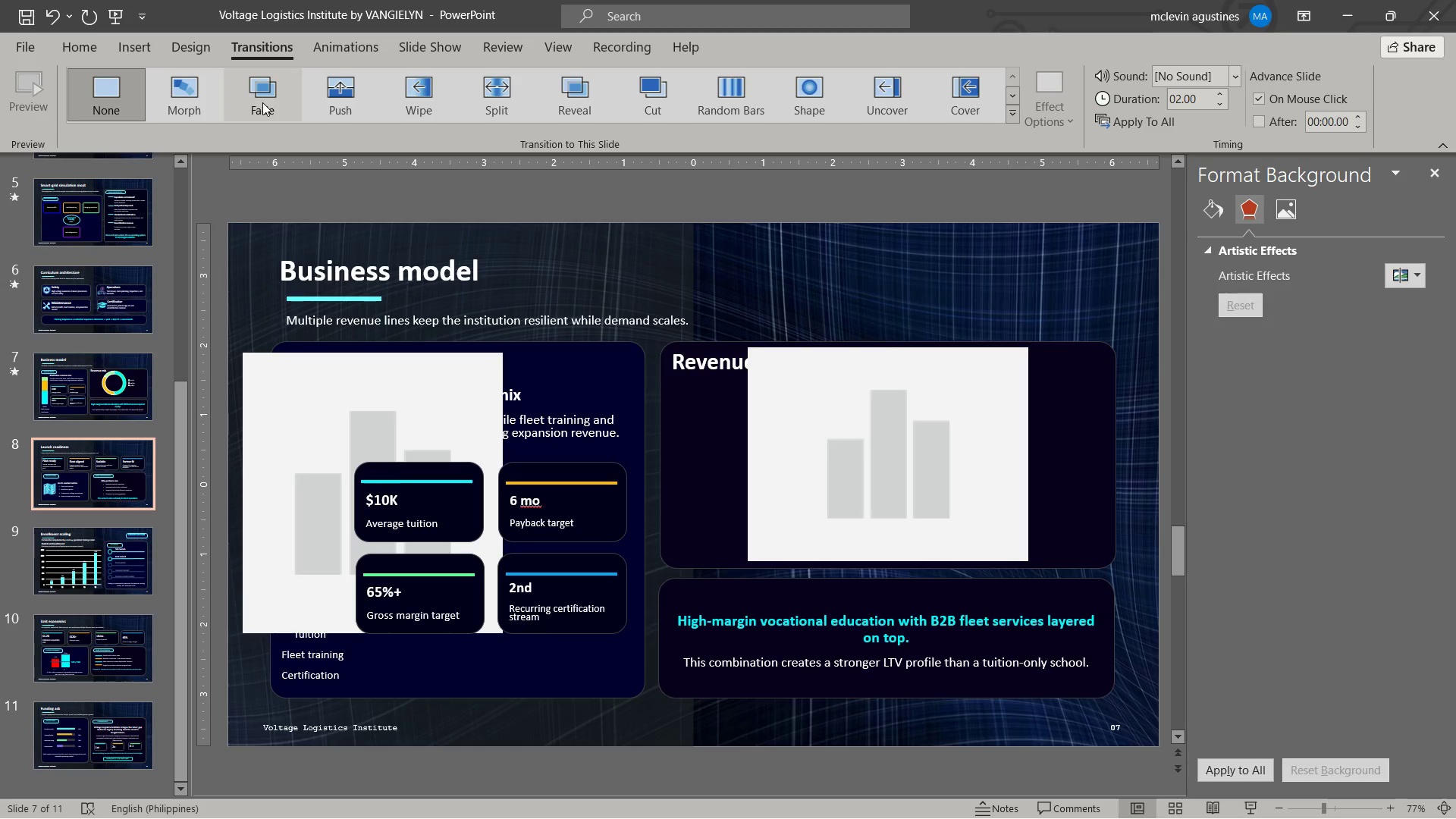 
left_click([262, 102])
 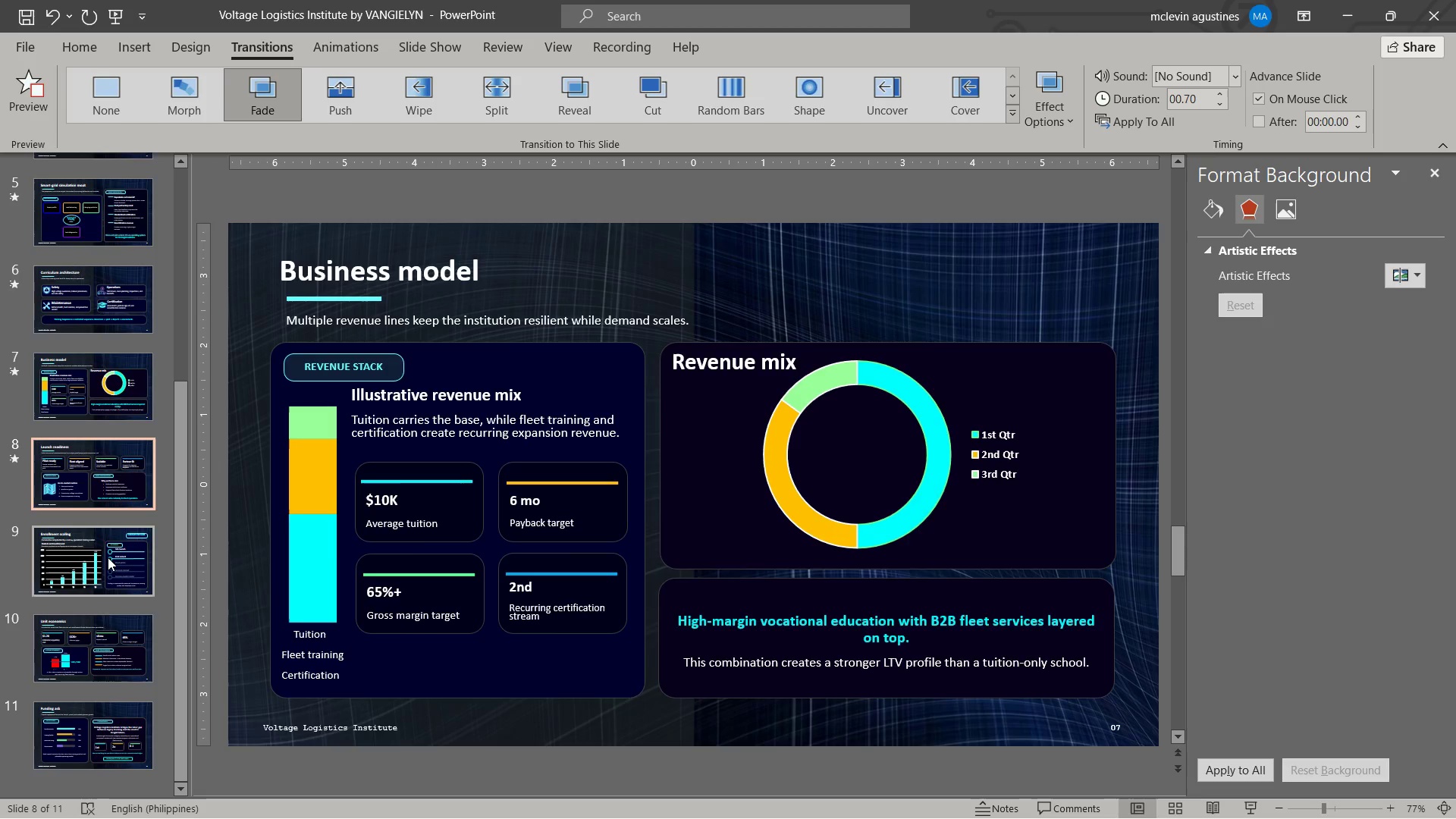 
left_click([108, 557])
 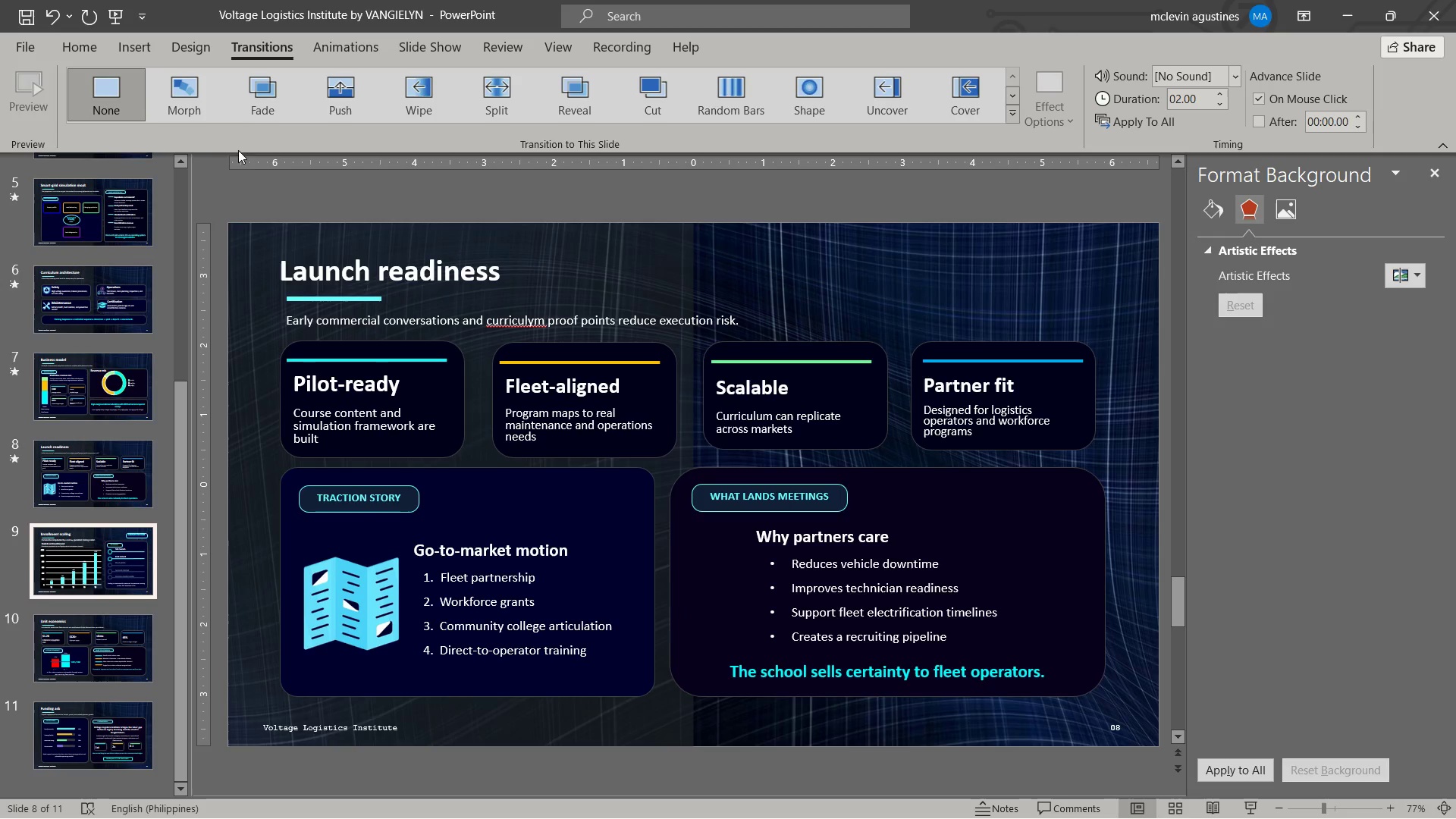 
left_click([271, 87])
 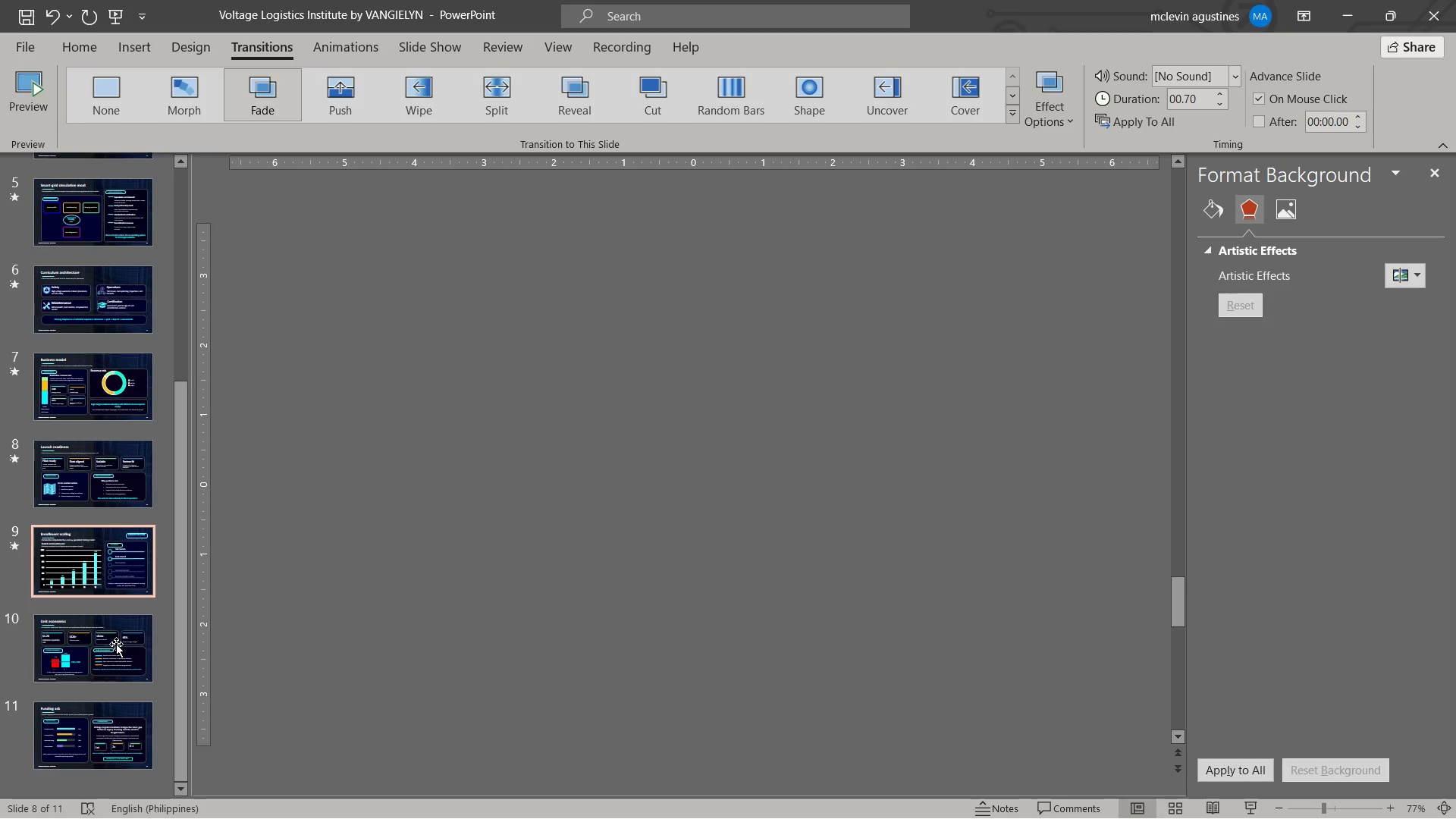 
left_click([116, 644])
 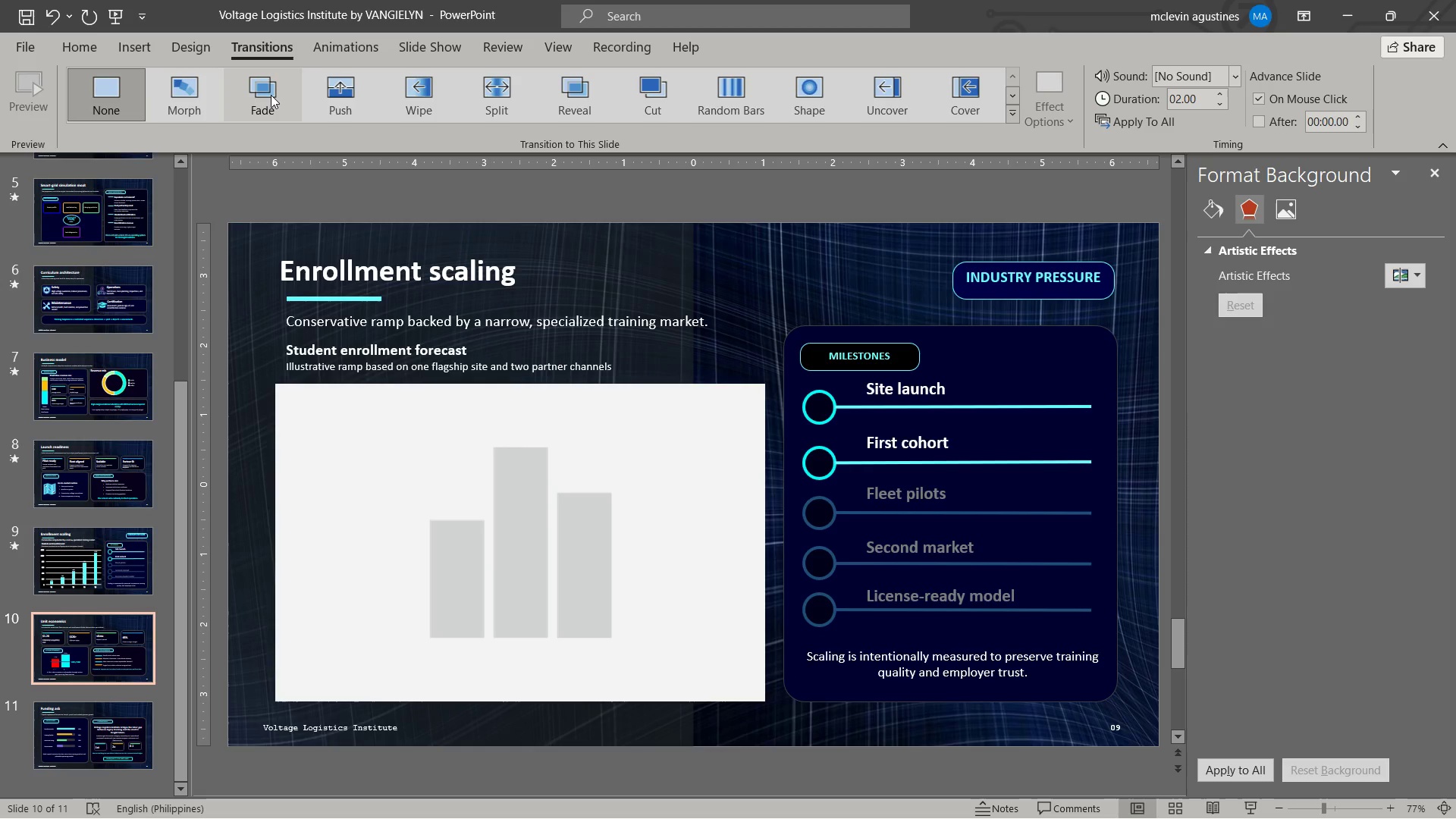 
left_click([271, 95])
 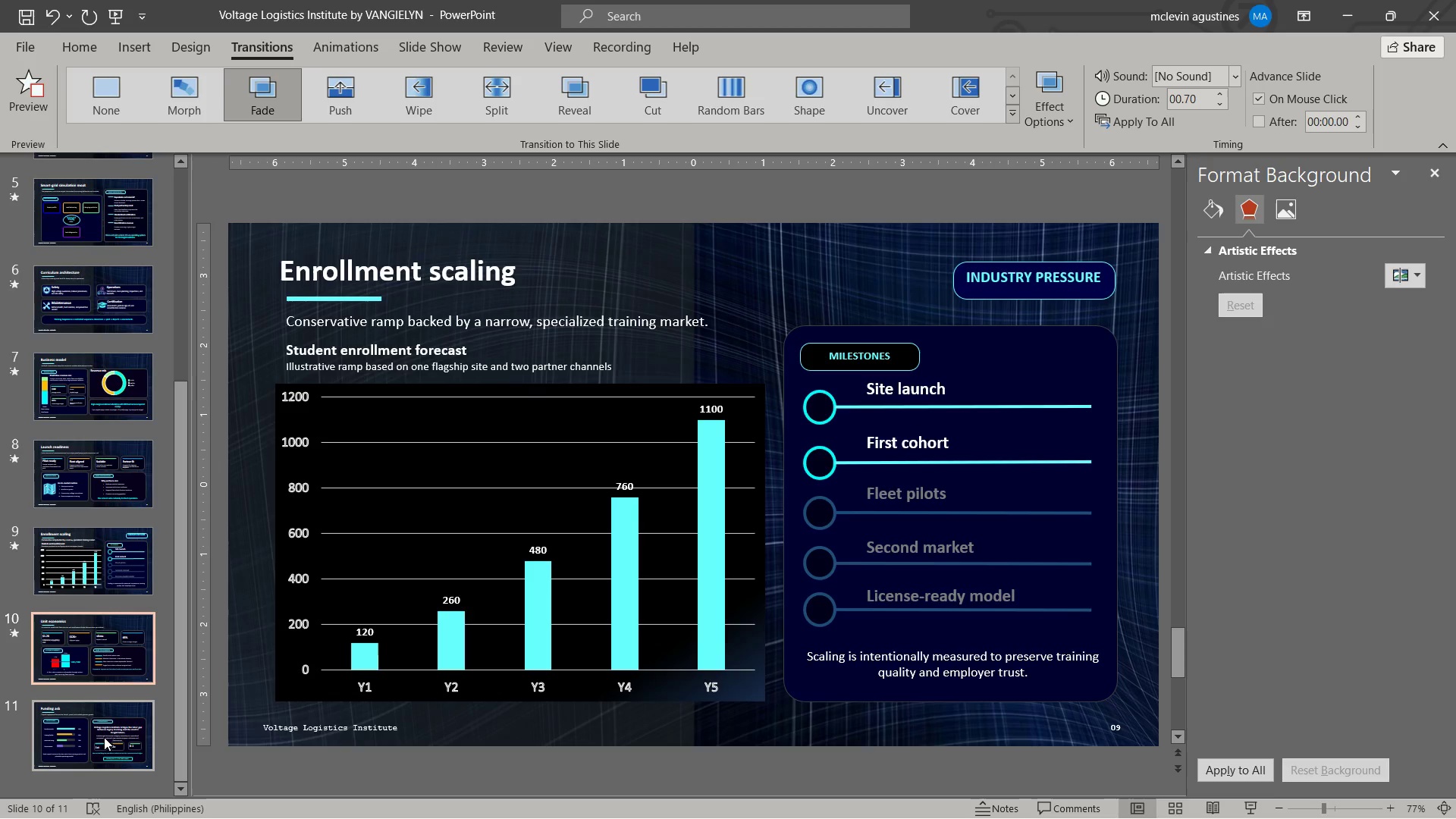 
left_click([104, 737])
 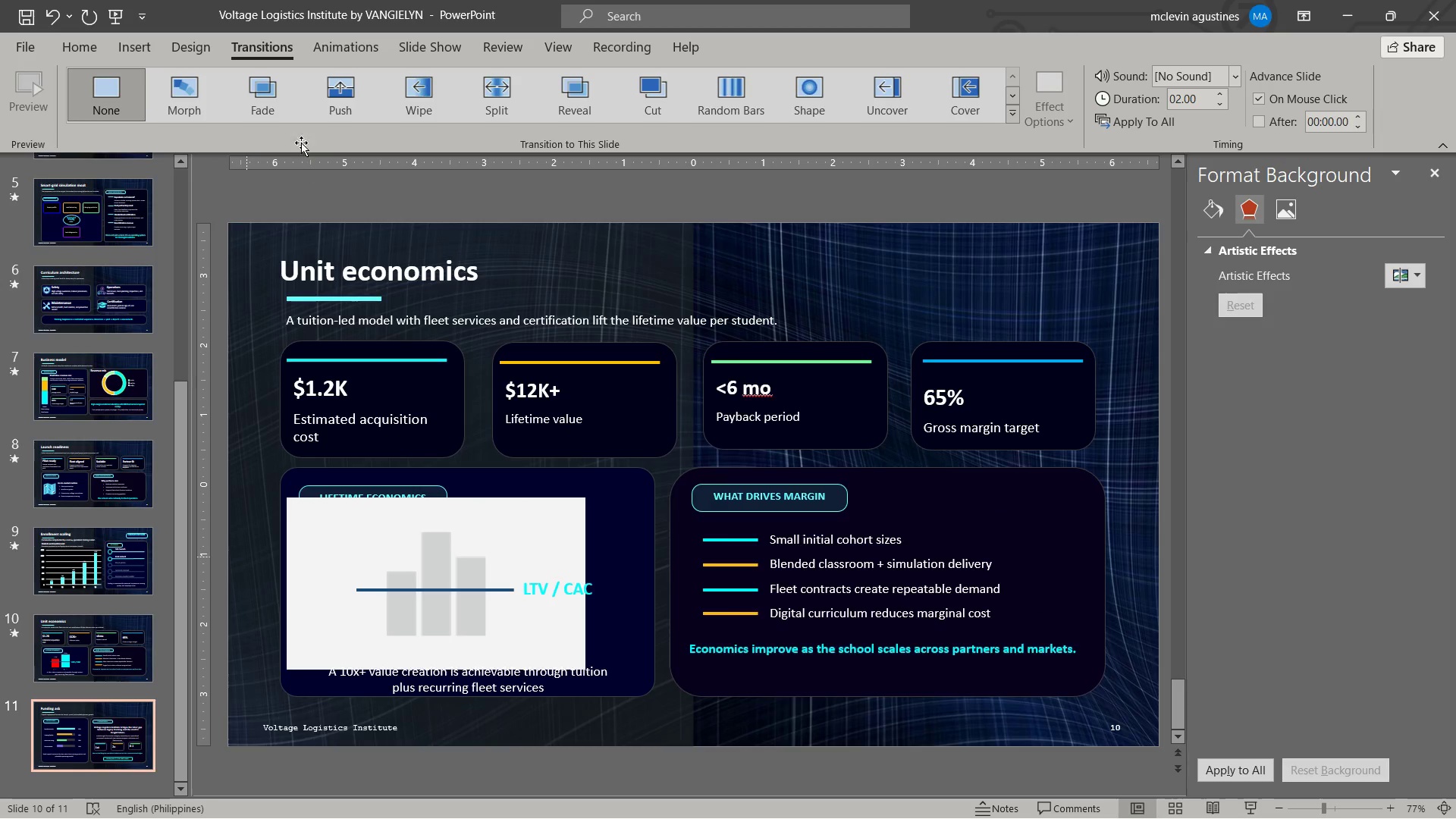 
left_click([272, 99])
 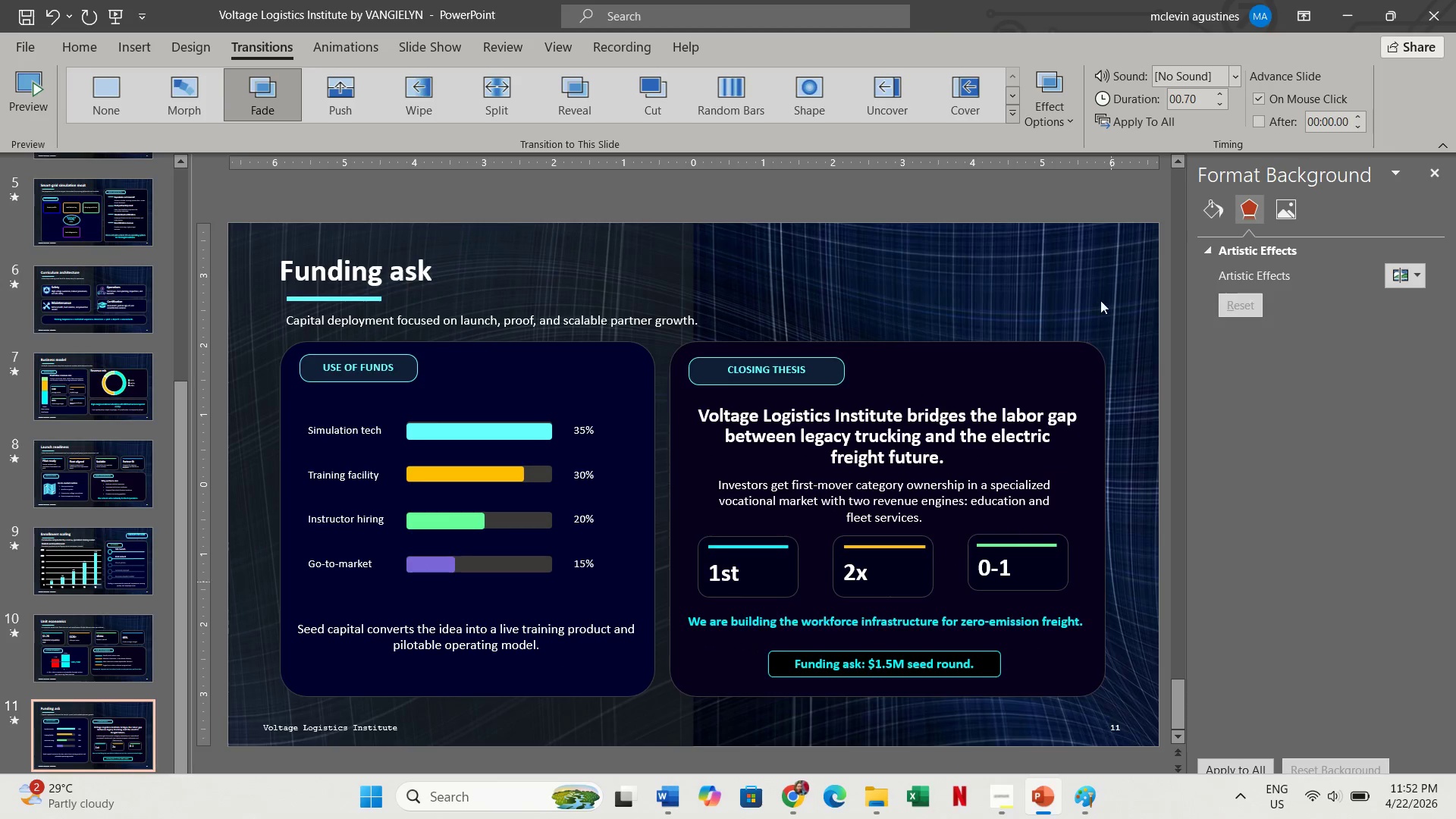 
left_click([19, 17])
 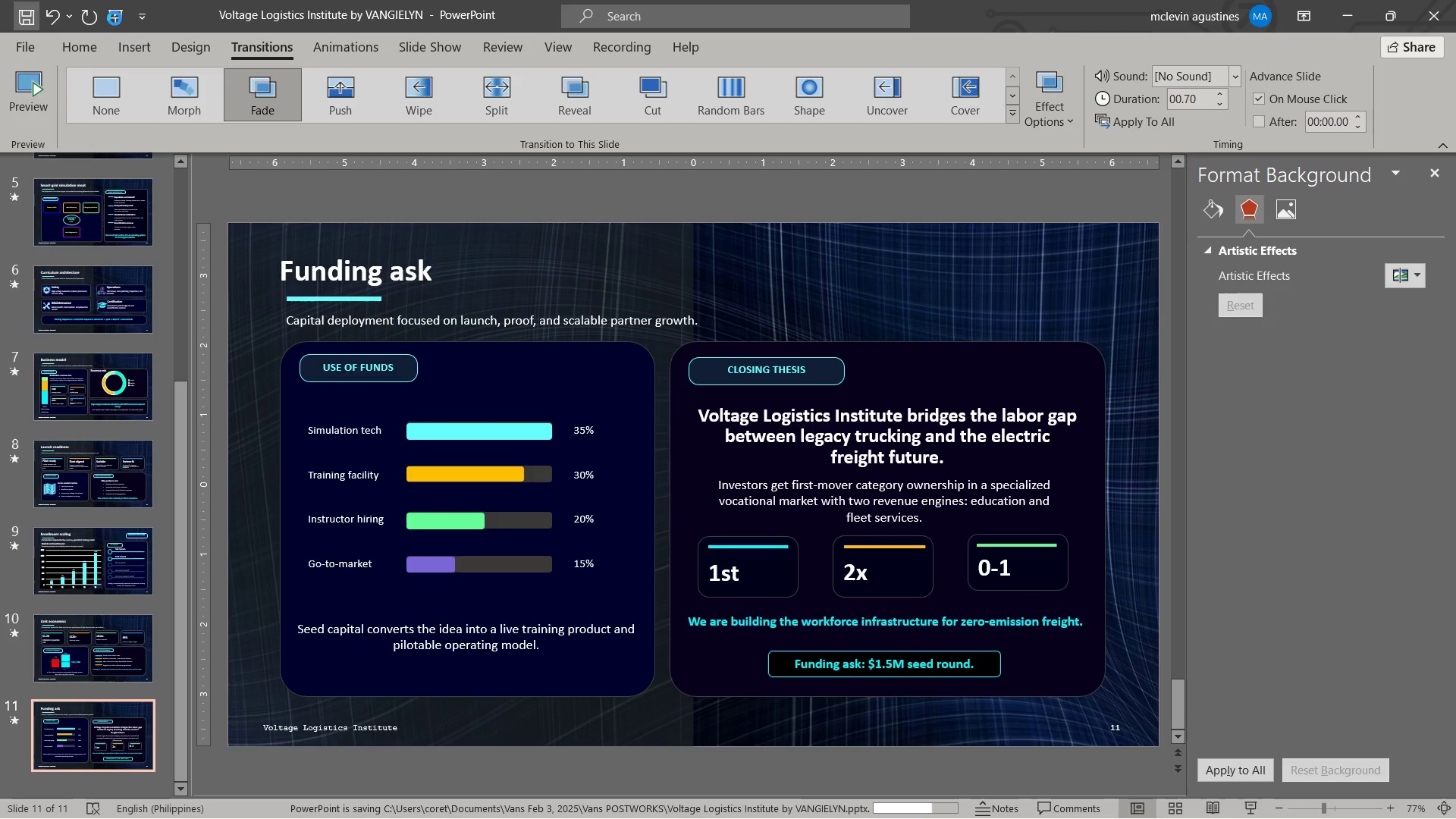 
left_click([115, 18])
 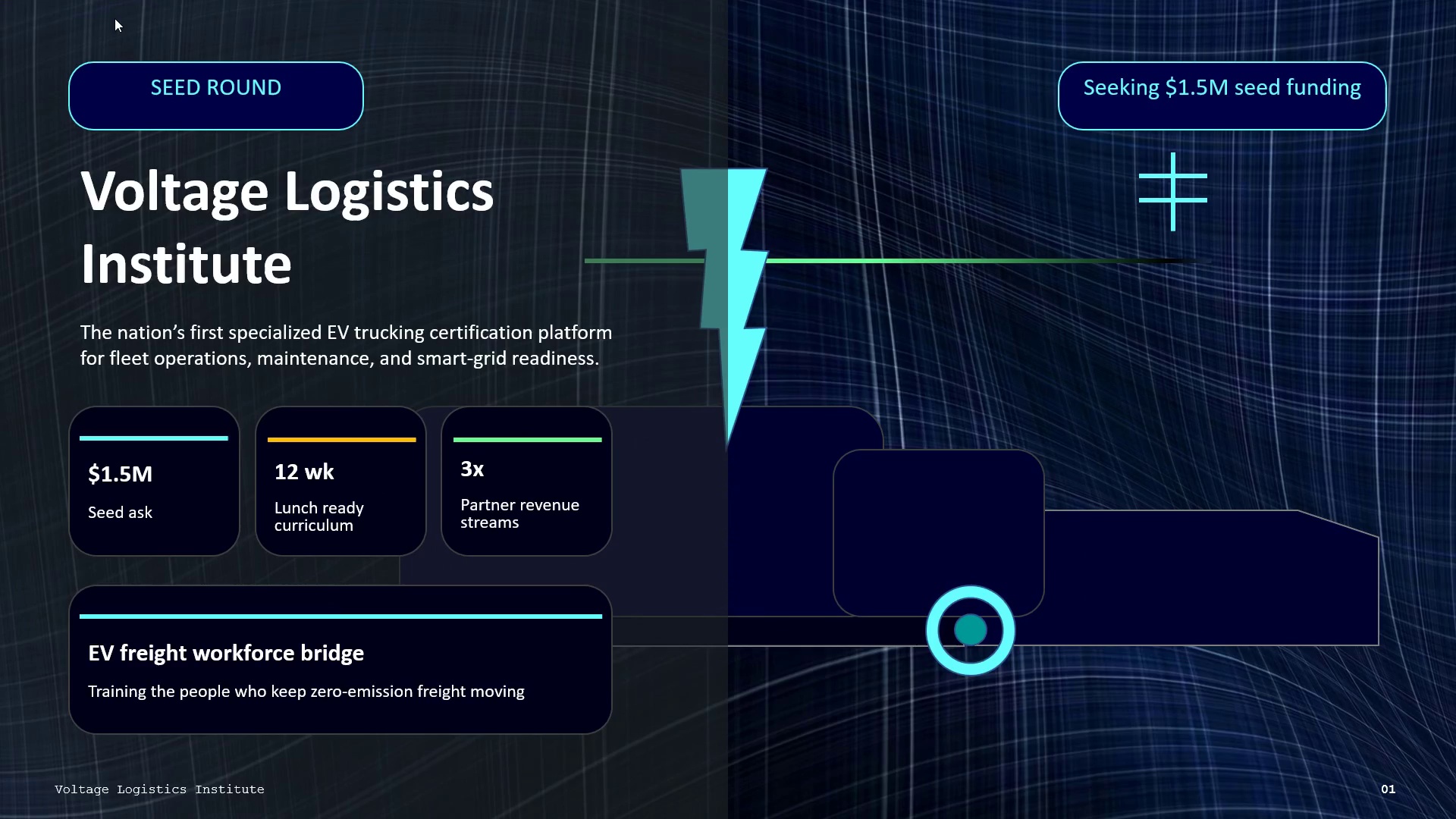 
key(ArrowDown)
 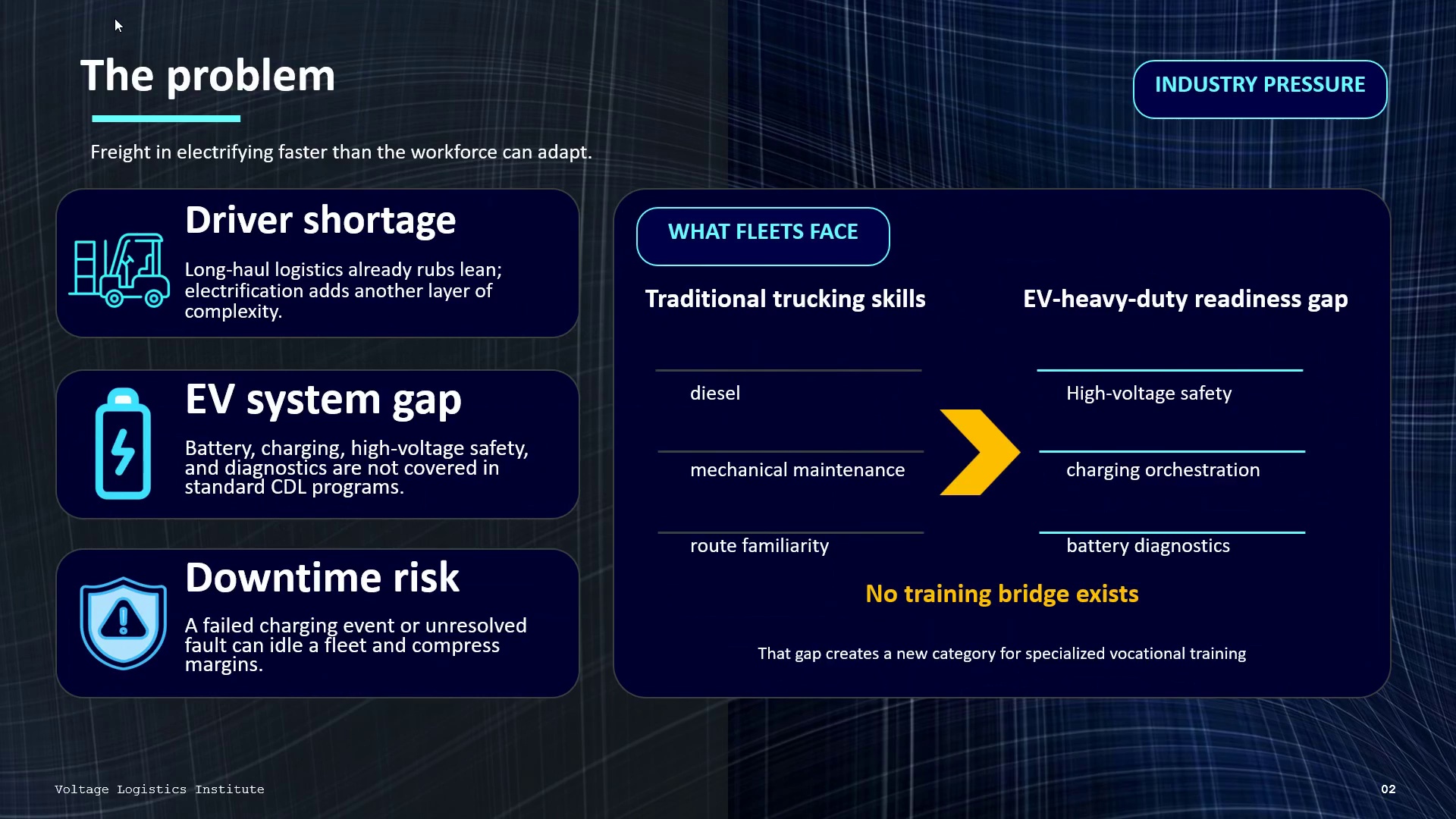 
key(ArrowDown)
 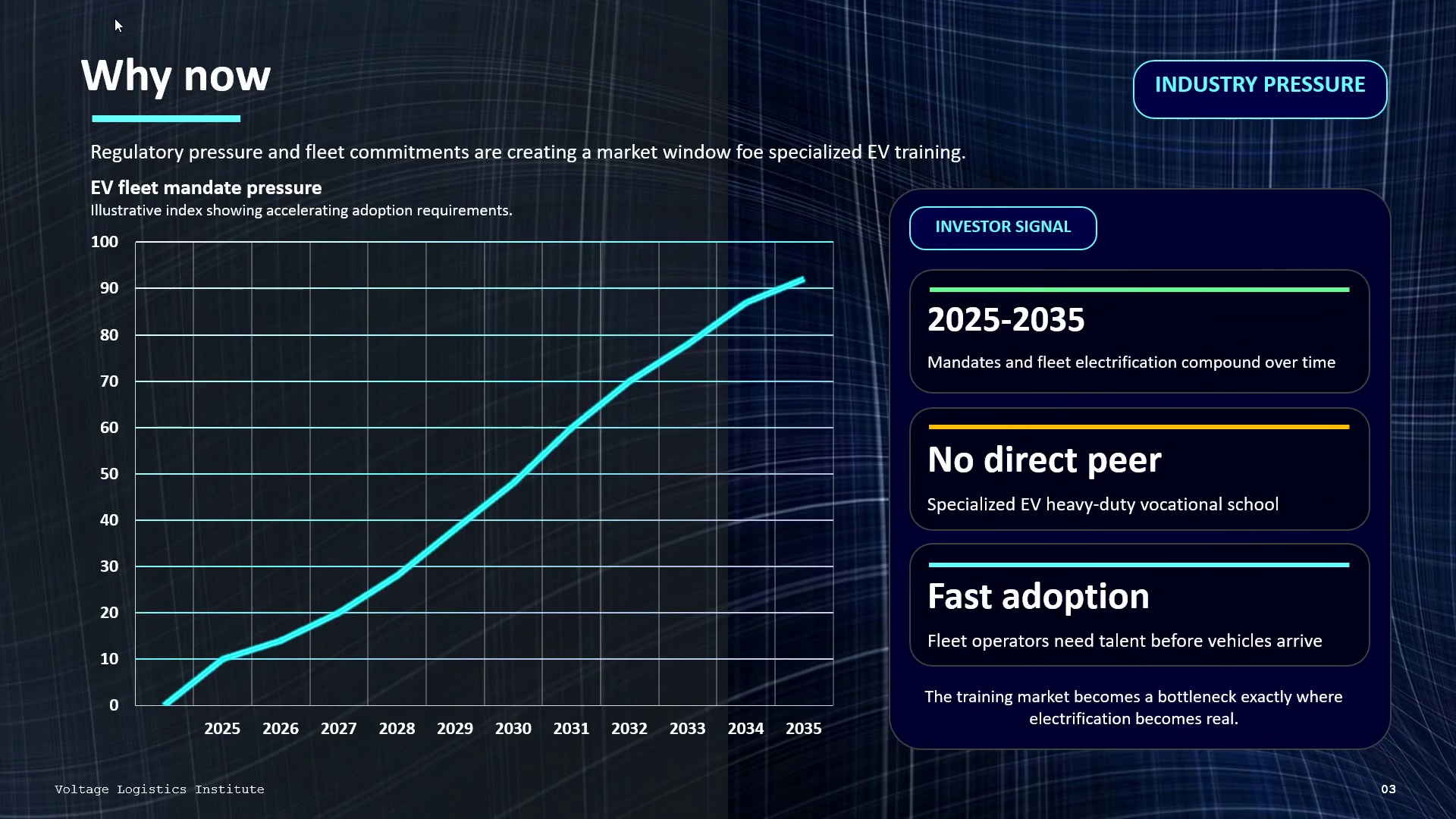 
key(ArrowDown)
 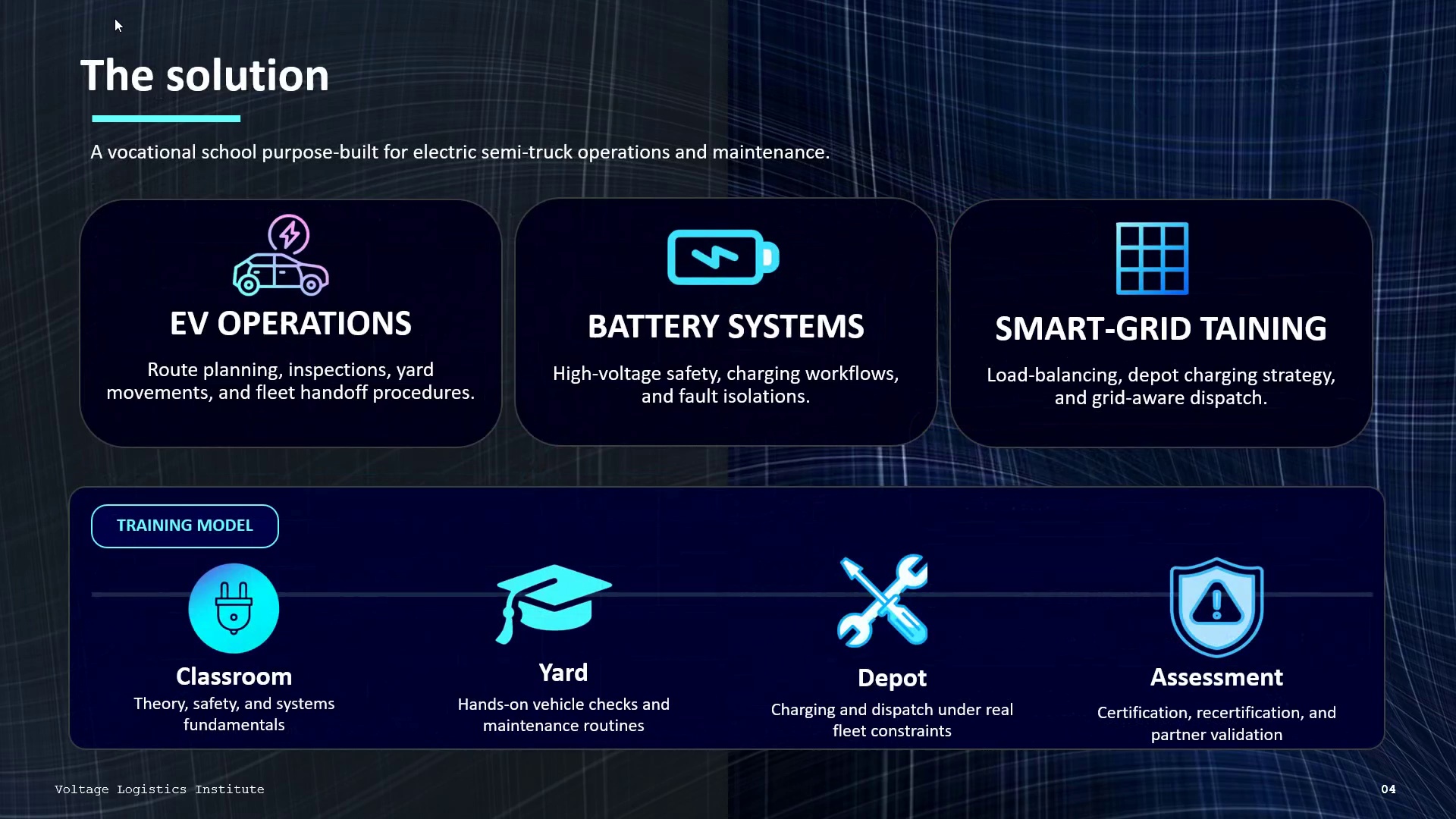 
key(ArrowDown)
 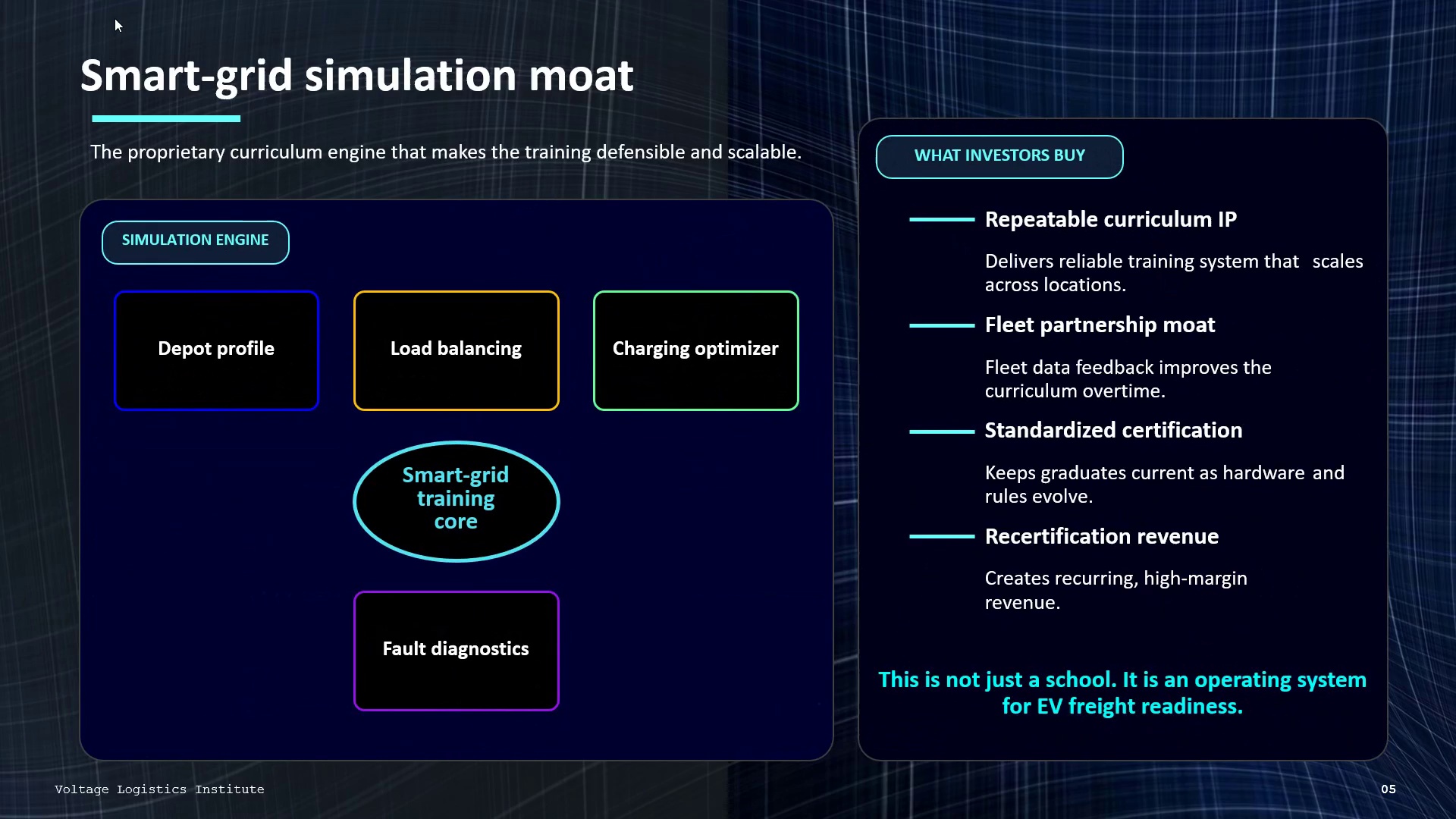 
key(ArrowDown)
 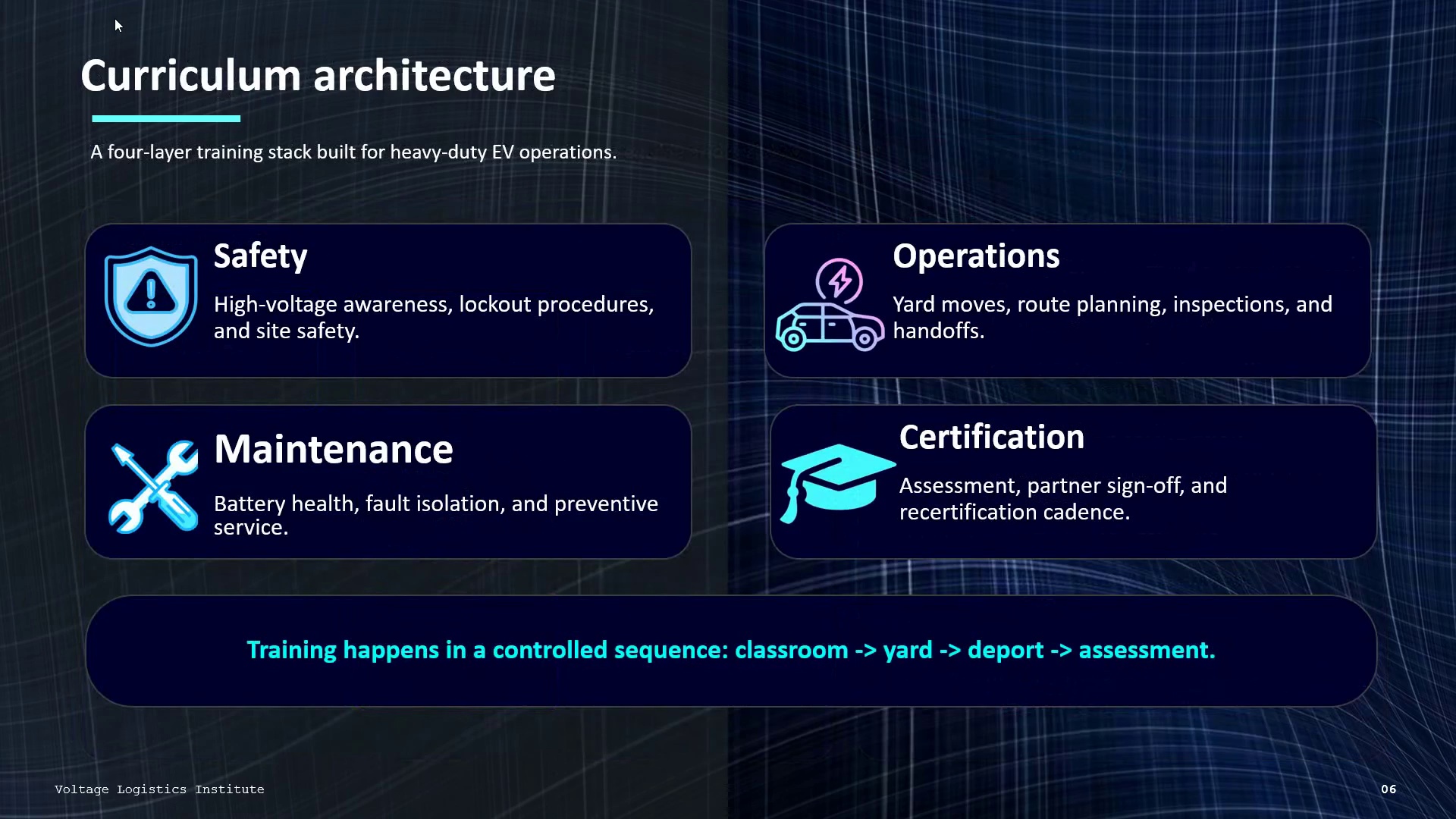 
key(ArrowDown)
 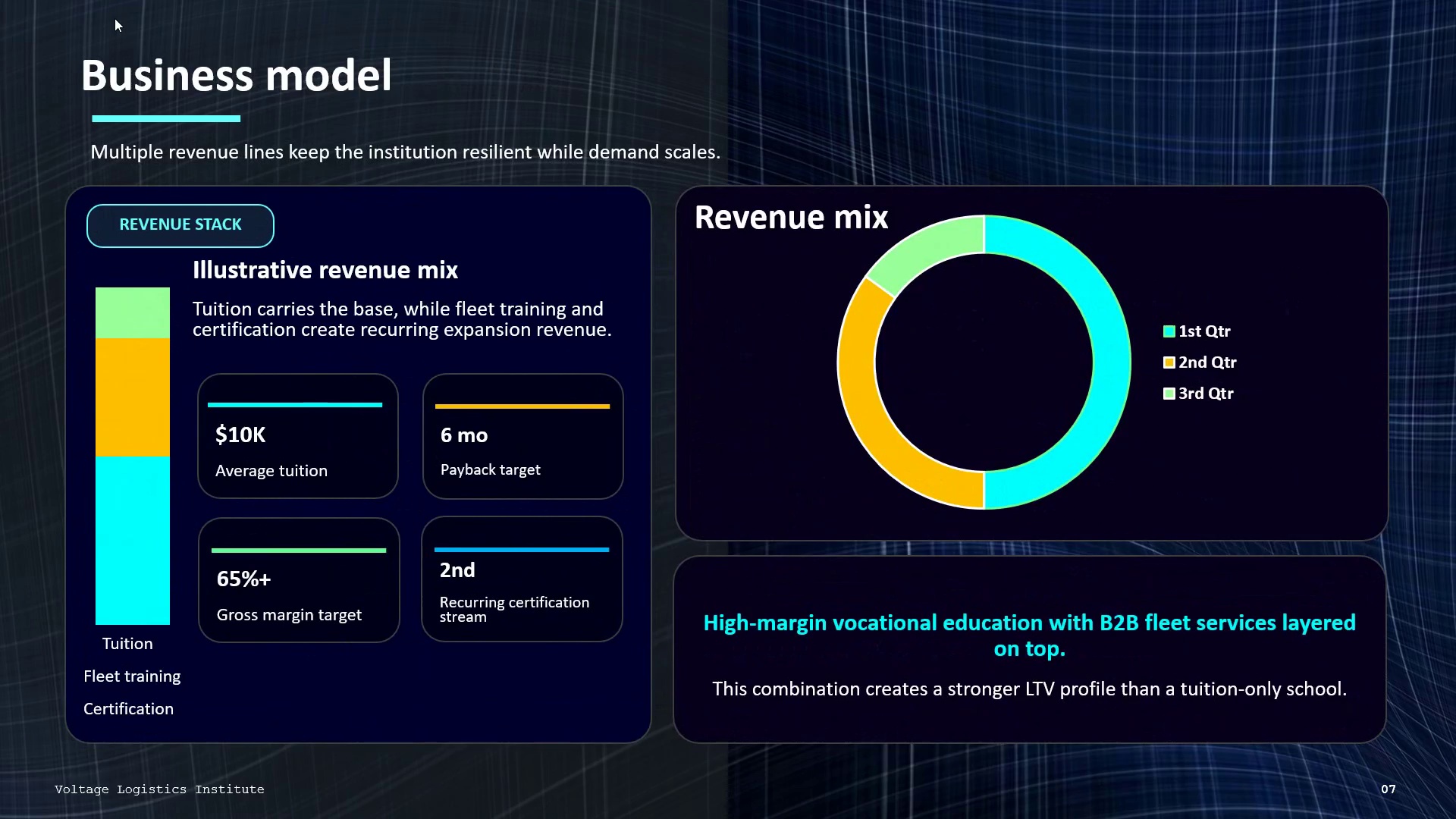 
key(ArrowDown)
 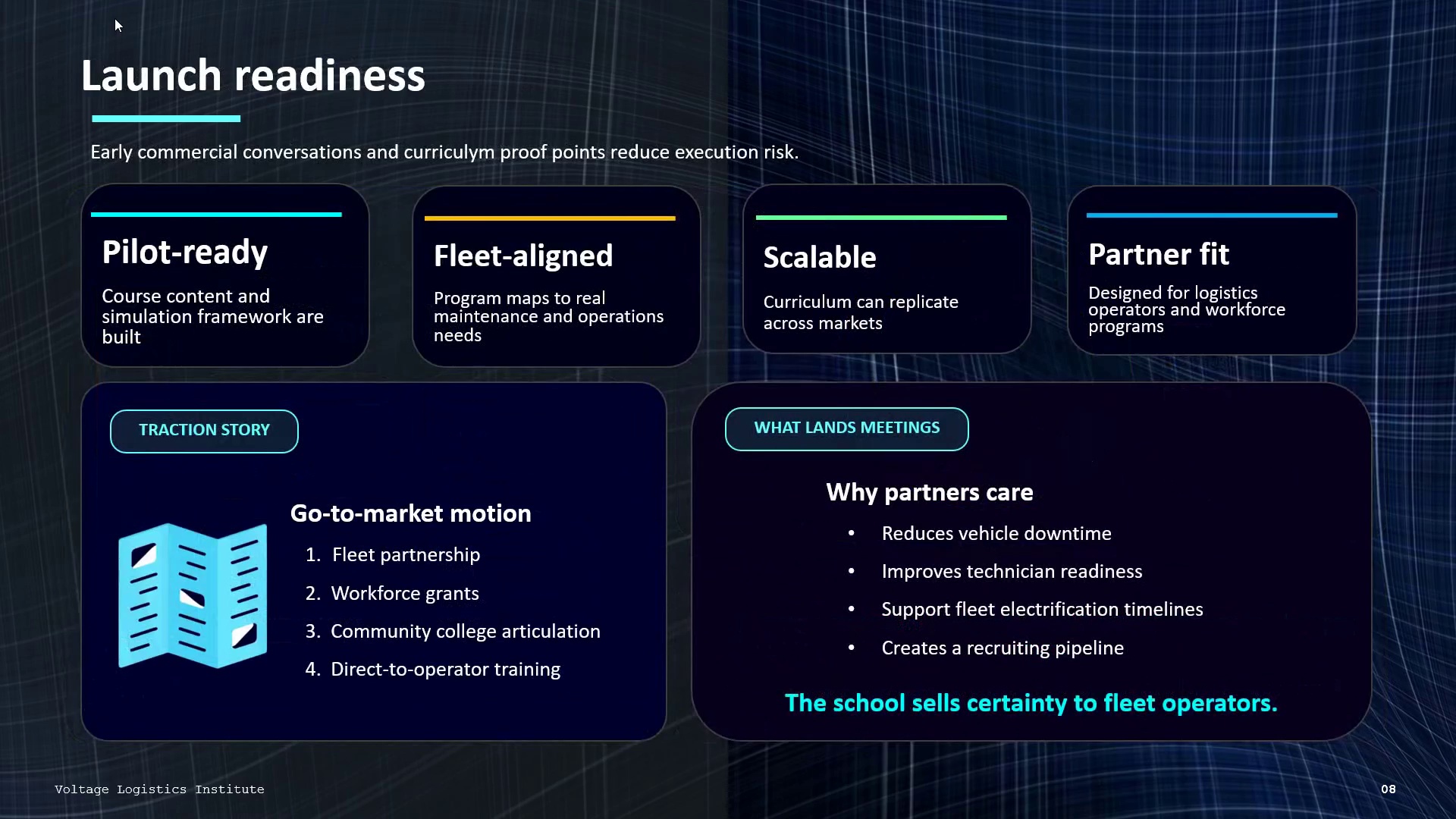 
key(ArrowDown)
 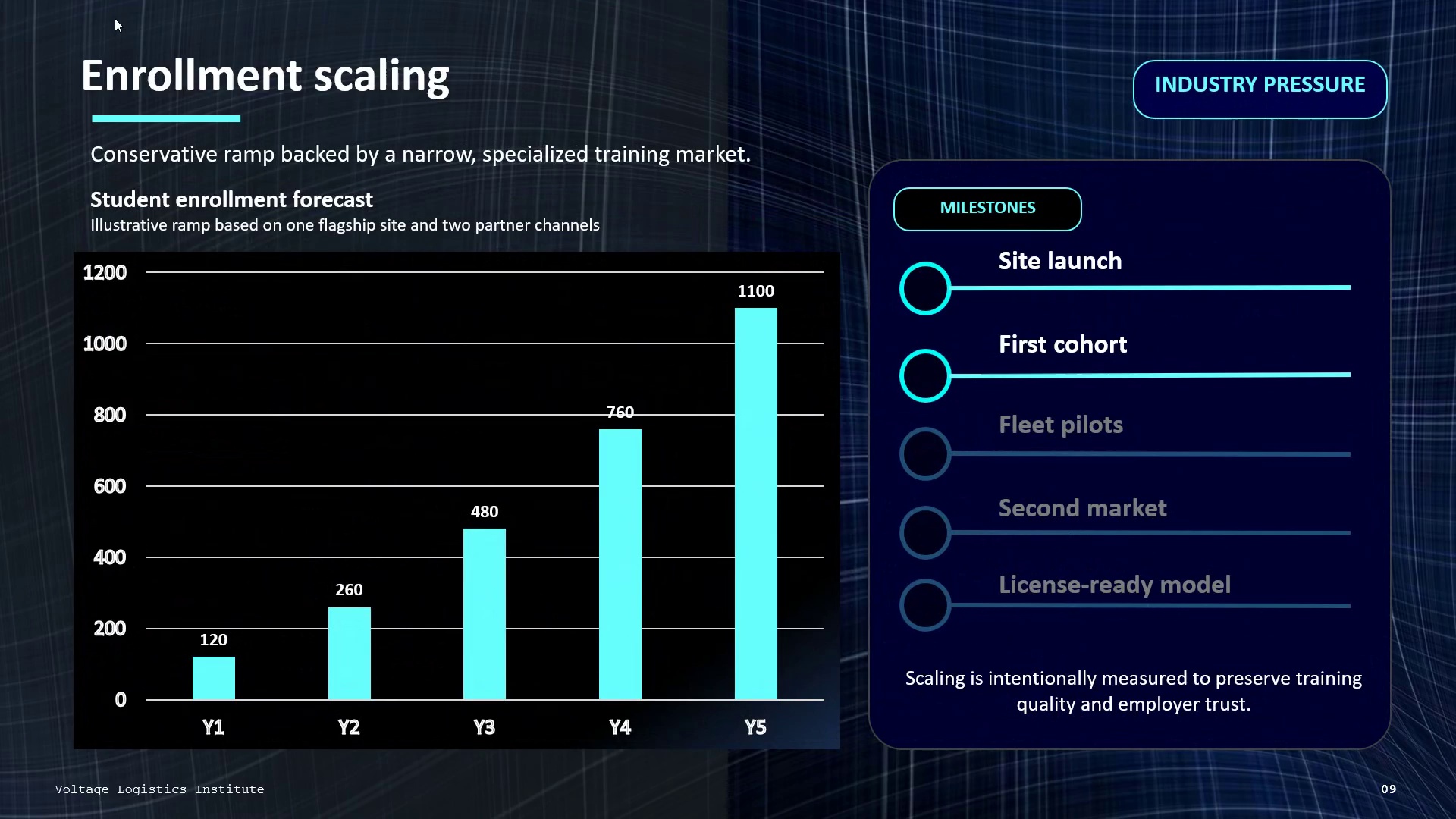 
key(ArrowDown)
 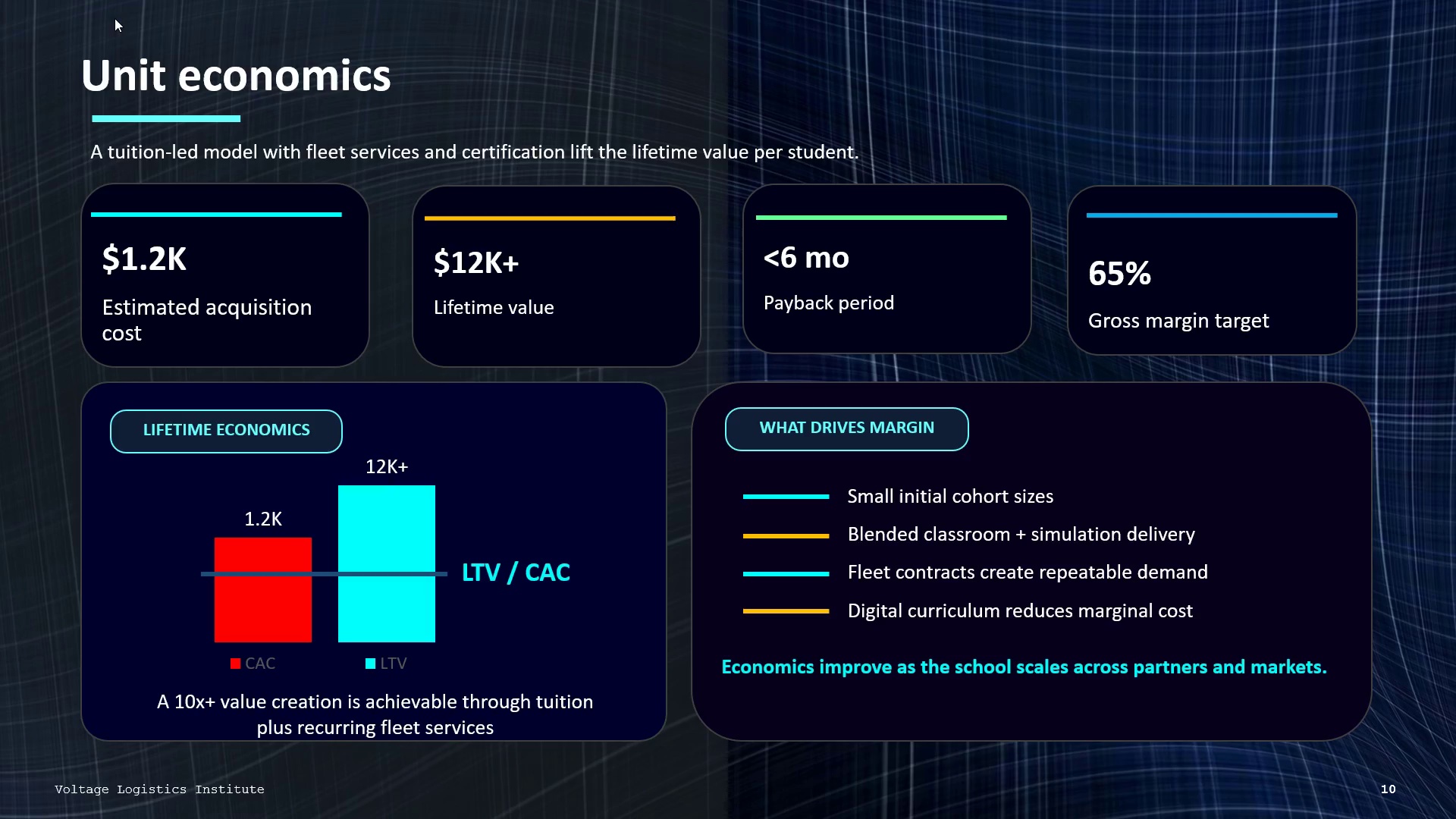 
key(ArrowDown)
 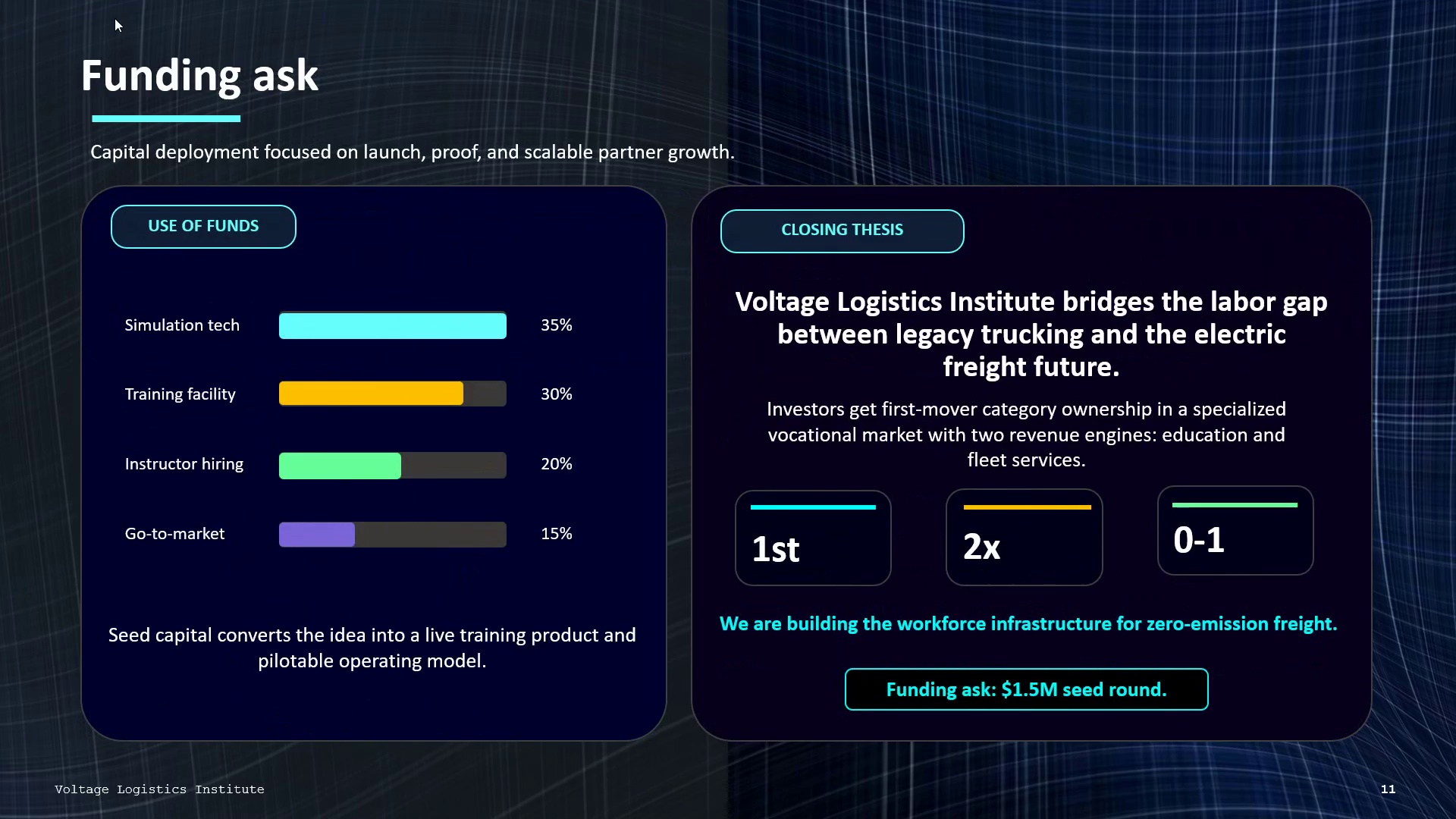 
key(ArrowDown)
 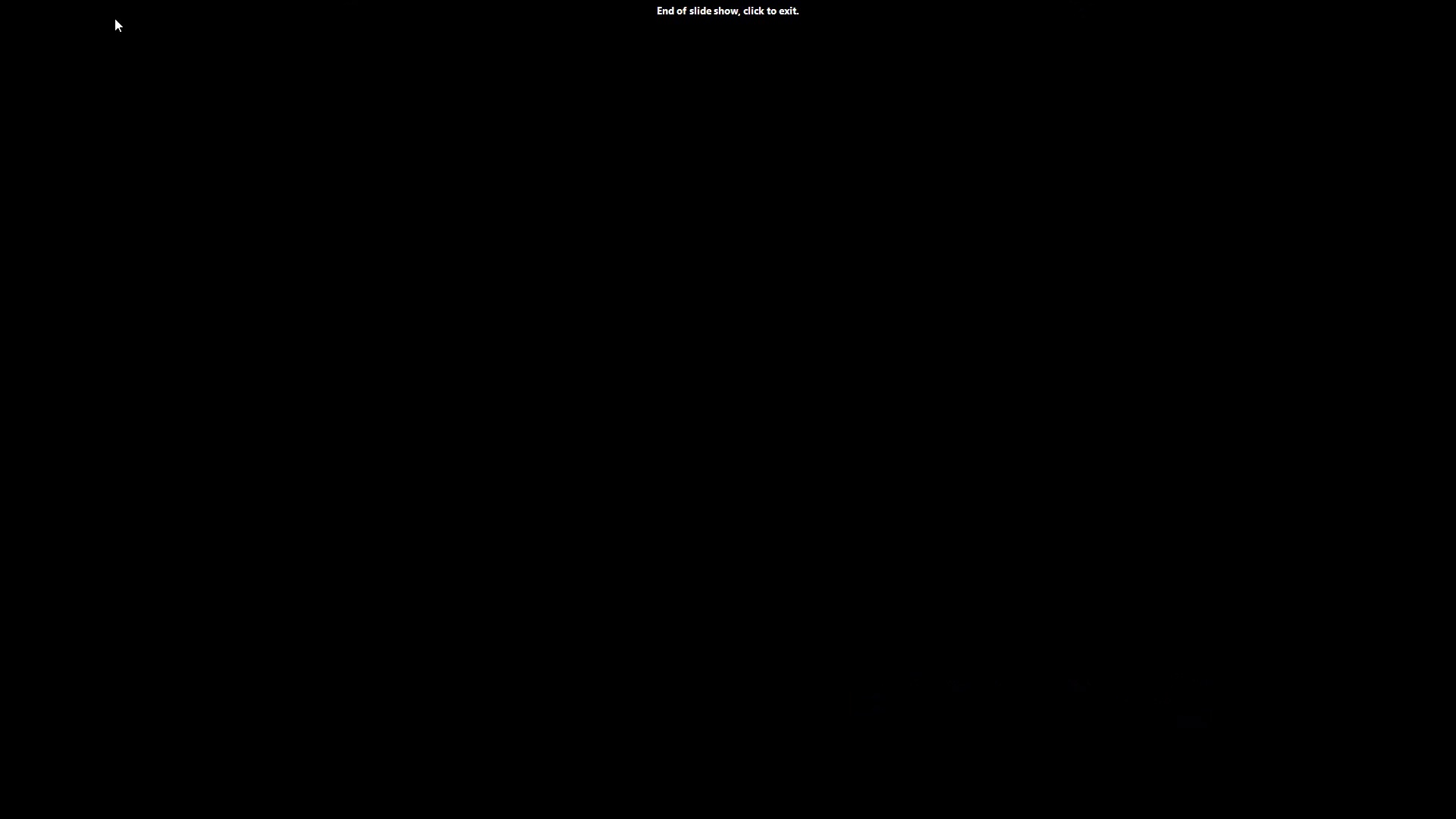 
key(ArrowDown)
 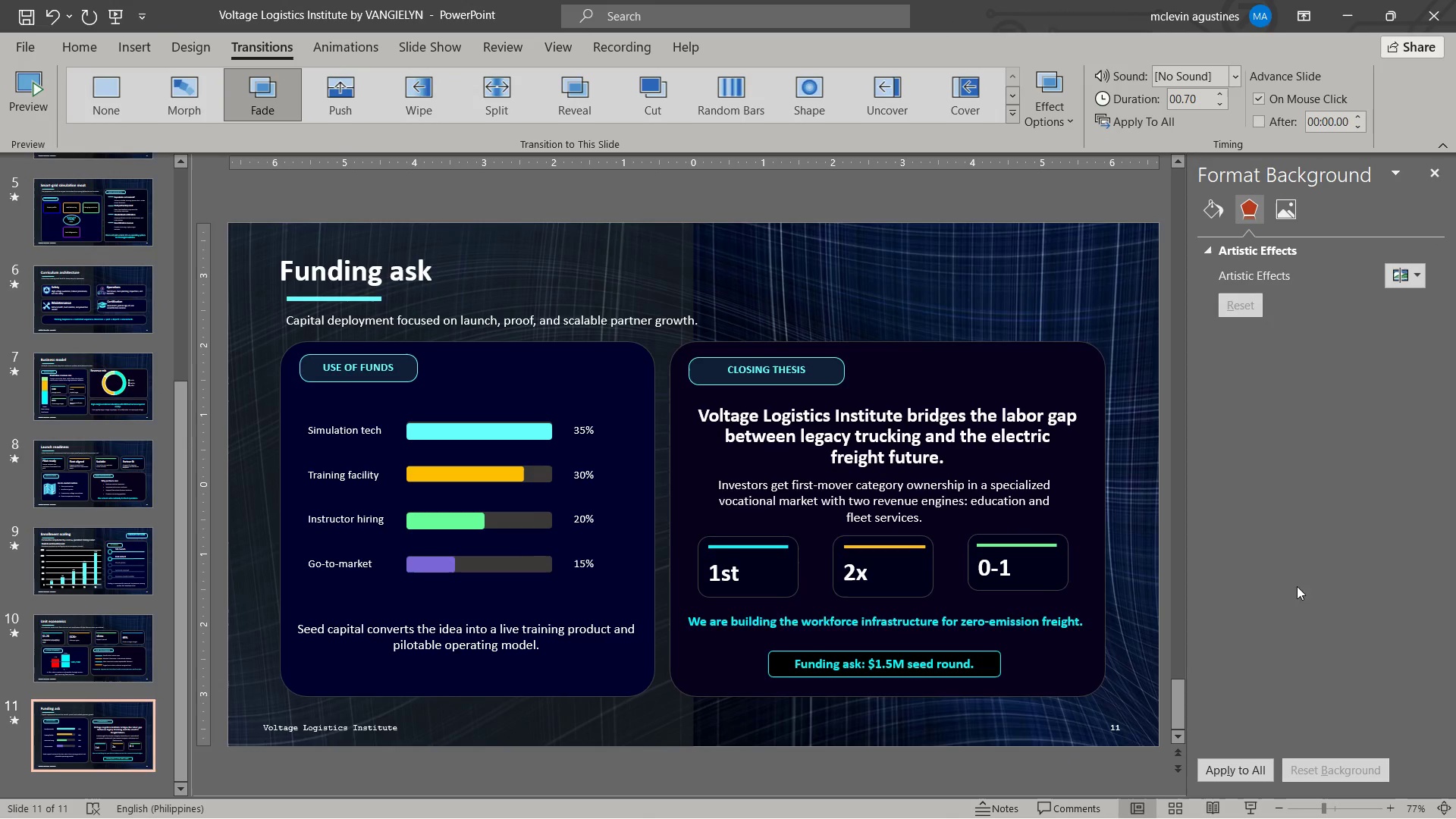 
left_click_drag(start_coordinate=[1175, 709], to_coordinate=[1222, 185])
 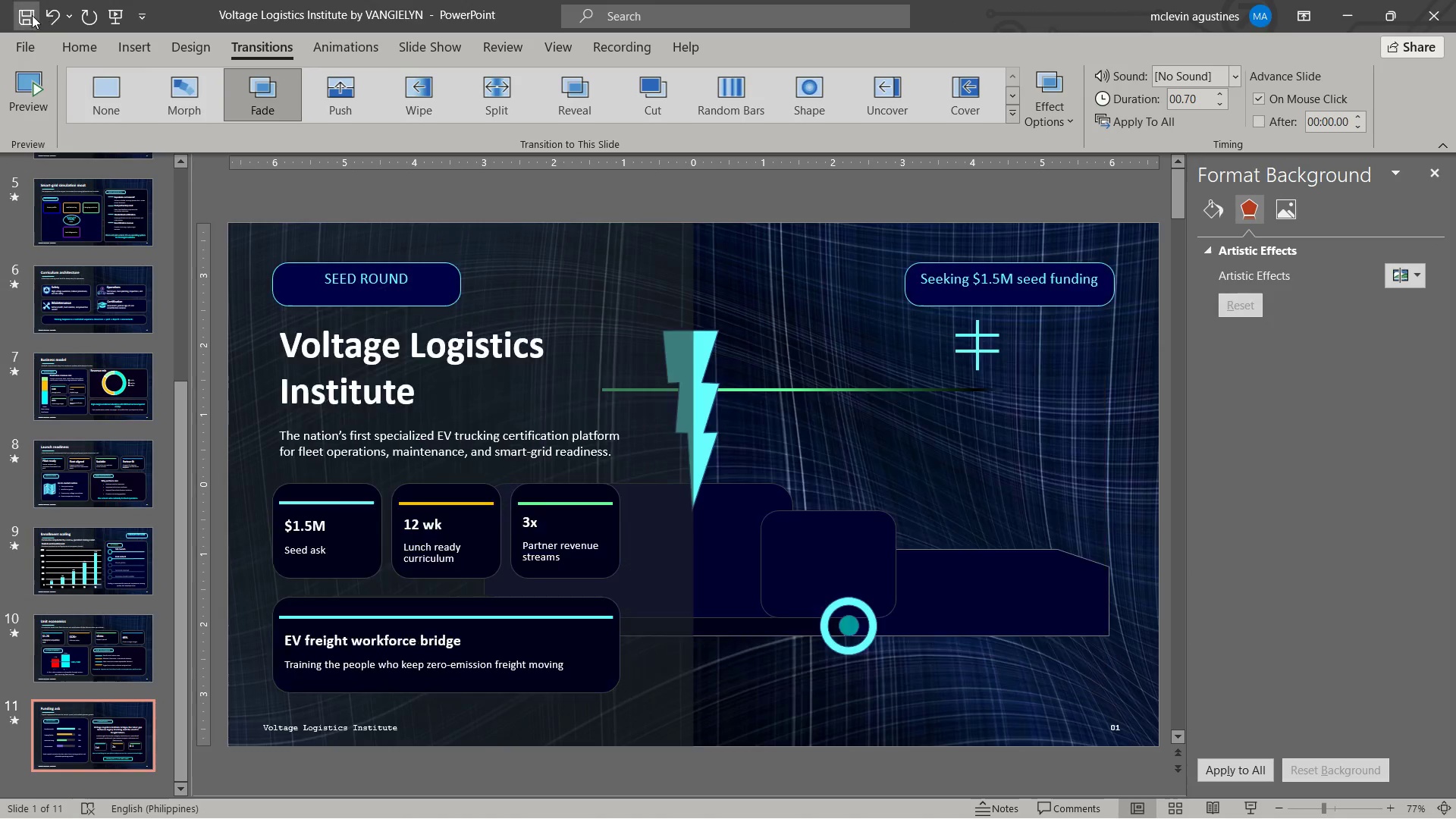 
left_click([31, 14])
 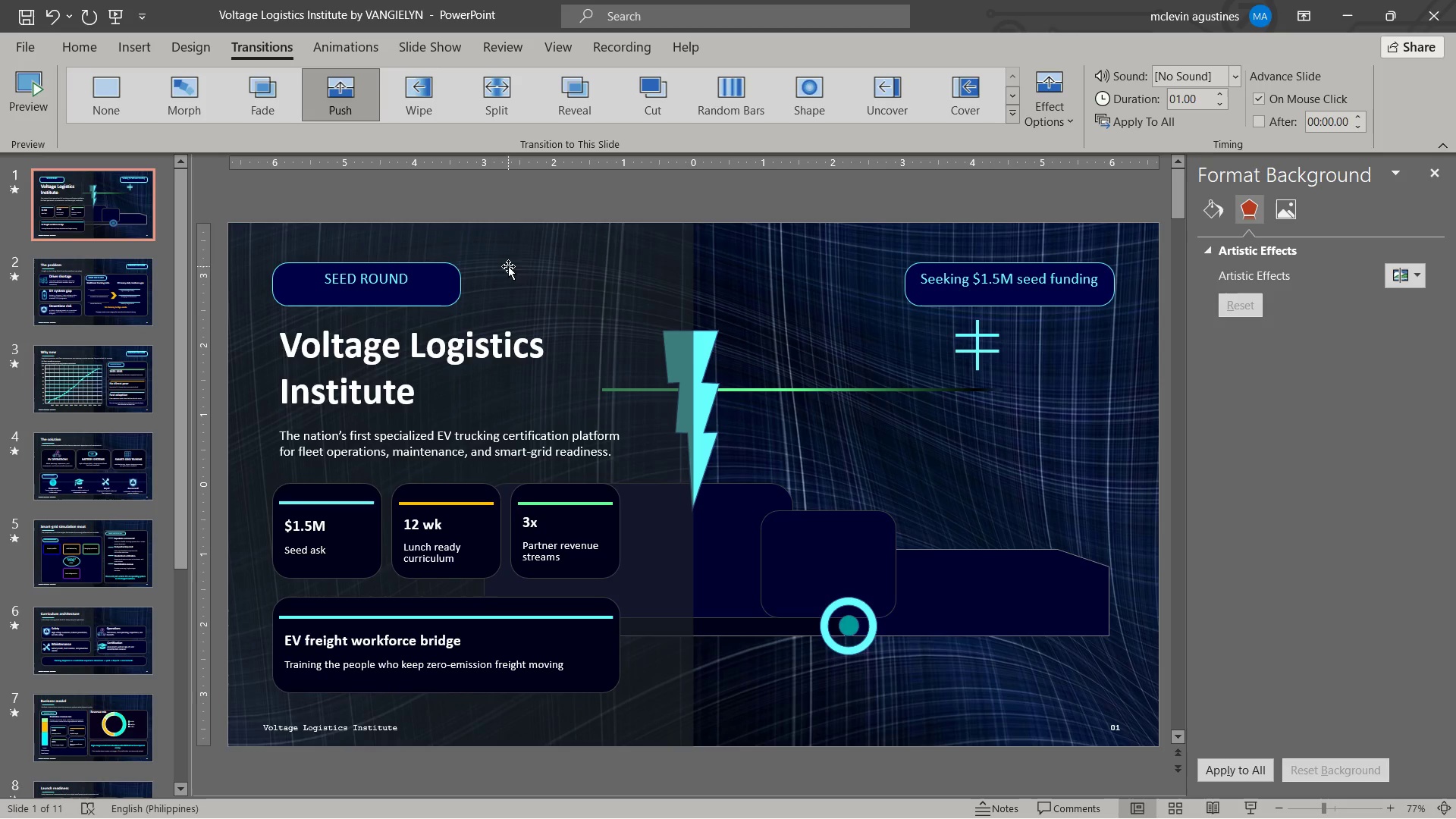 
wait(15.73)
 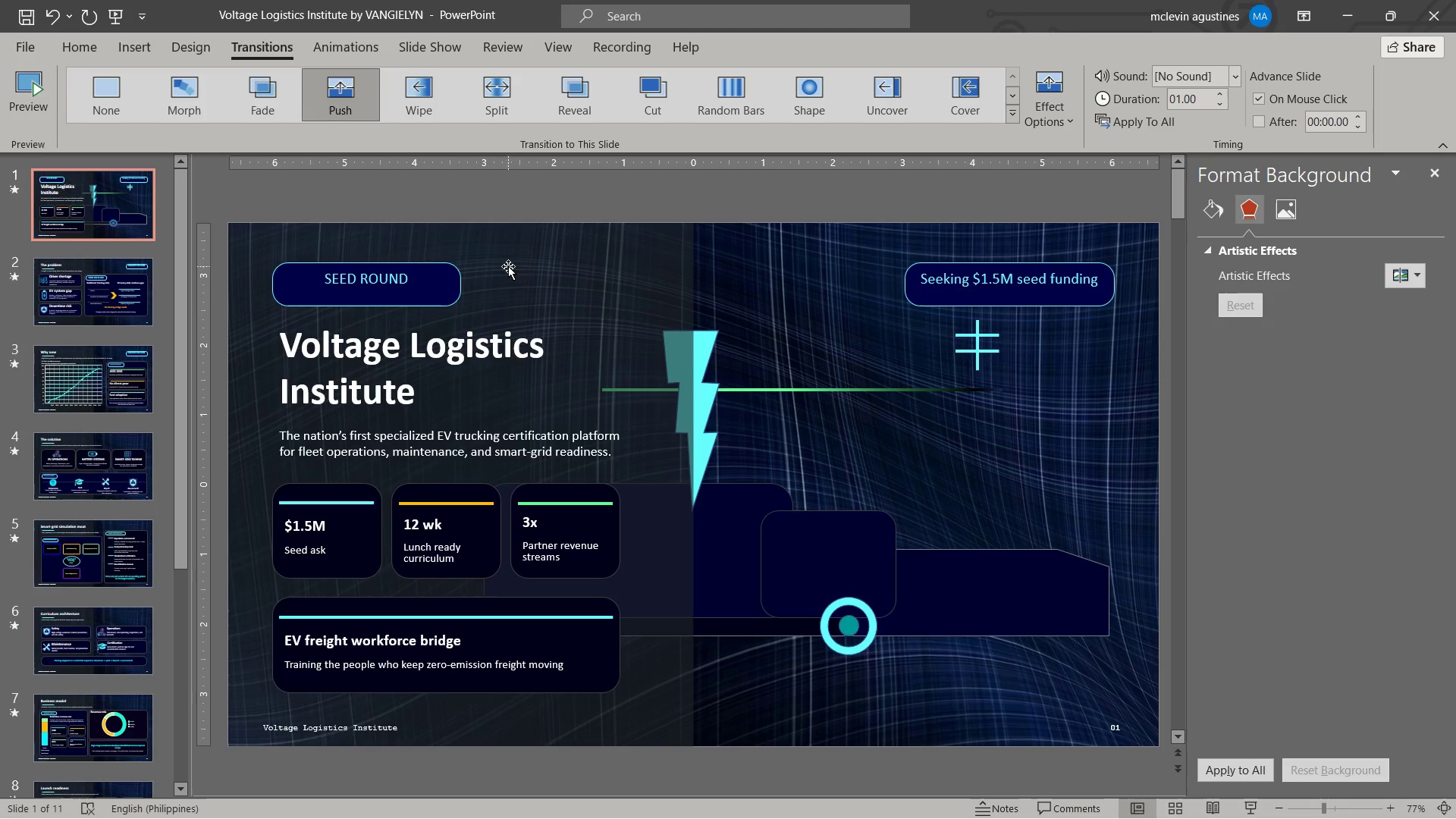 
left_click([999, 811])